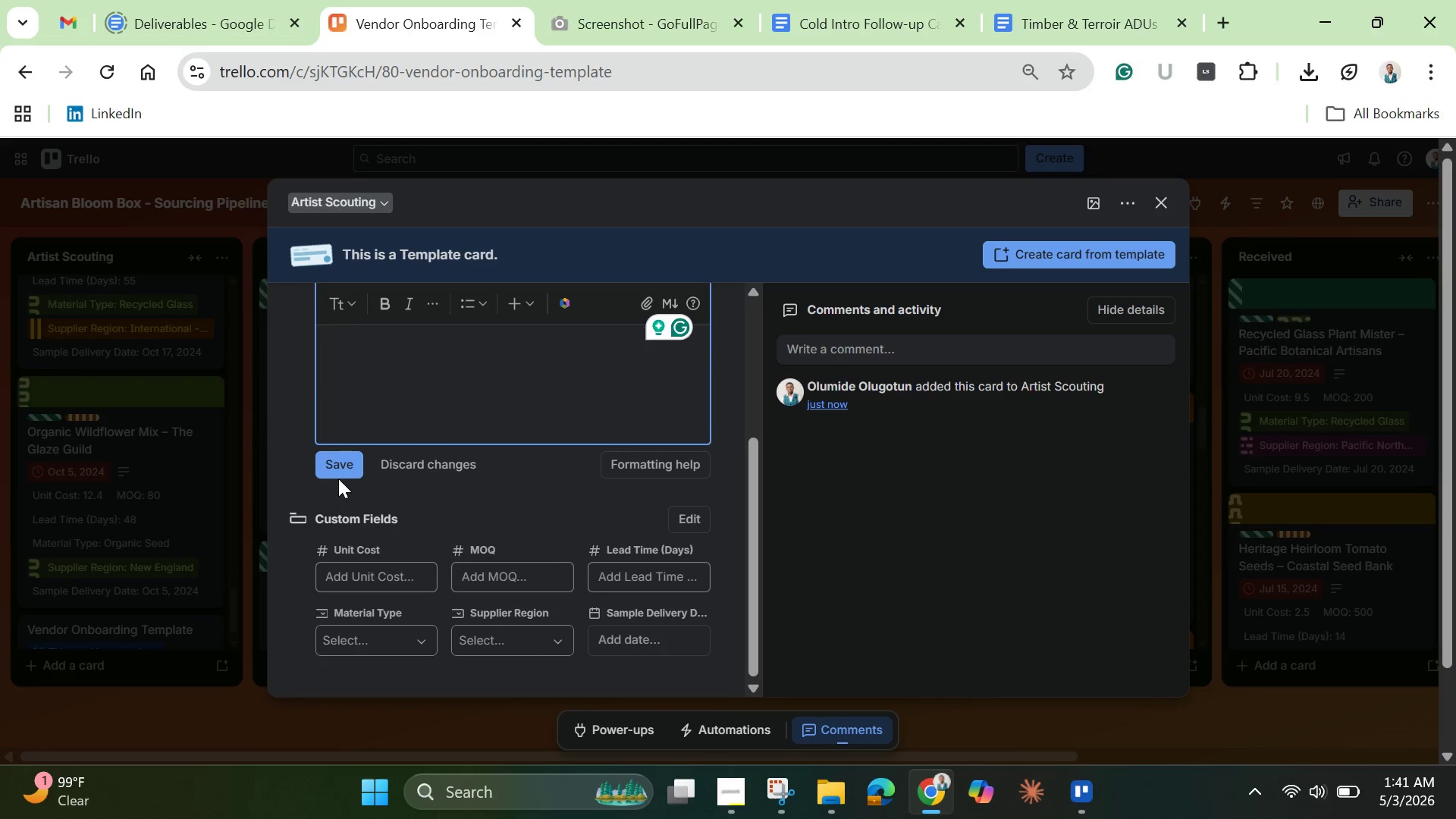 
left_click([345, 466])
 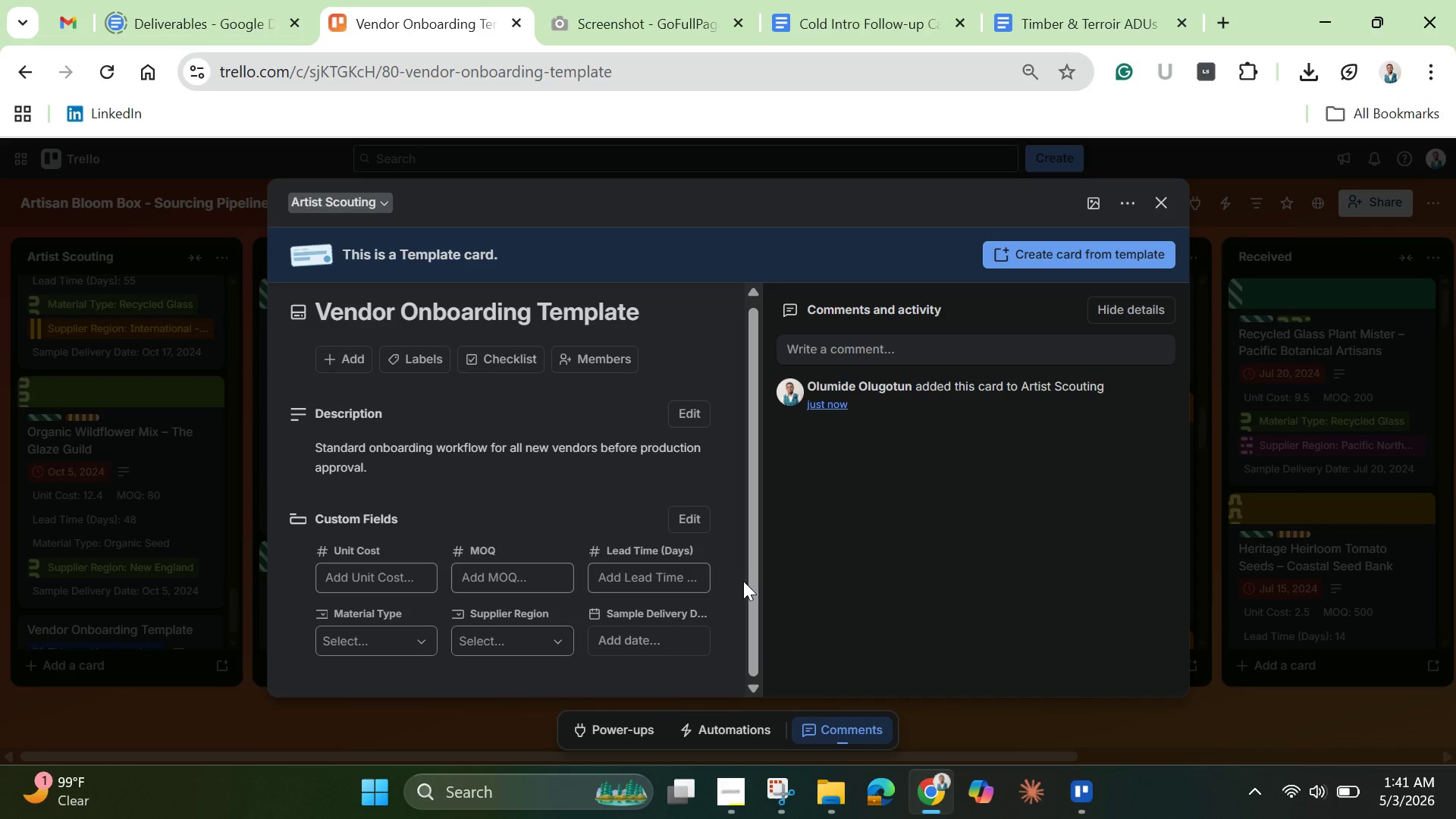 
wait(19.23)
 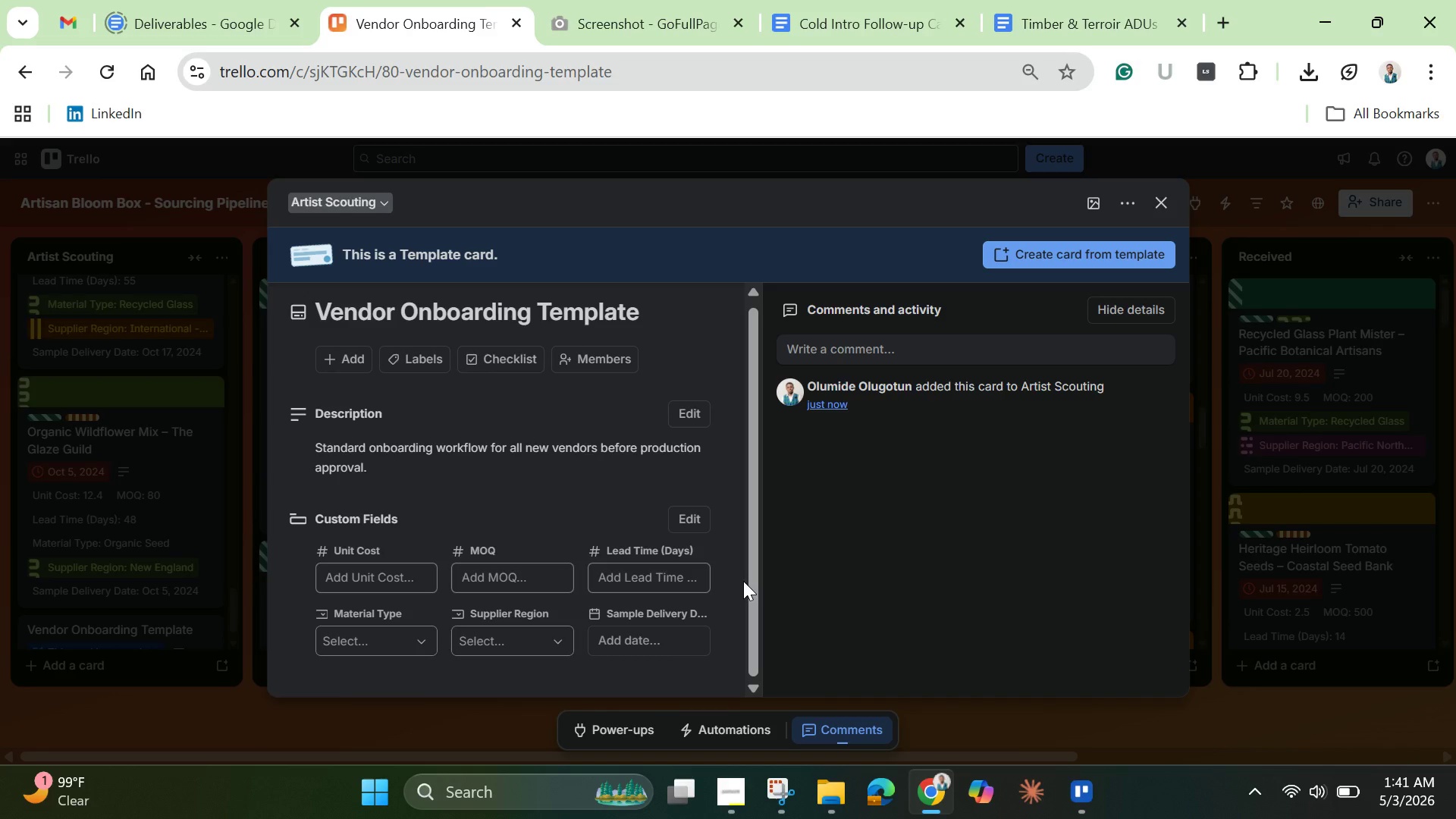 
left_click([361, 592])
 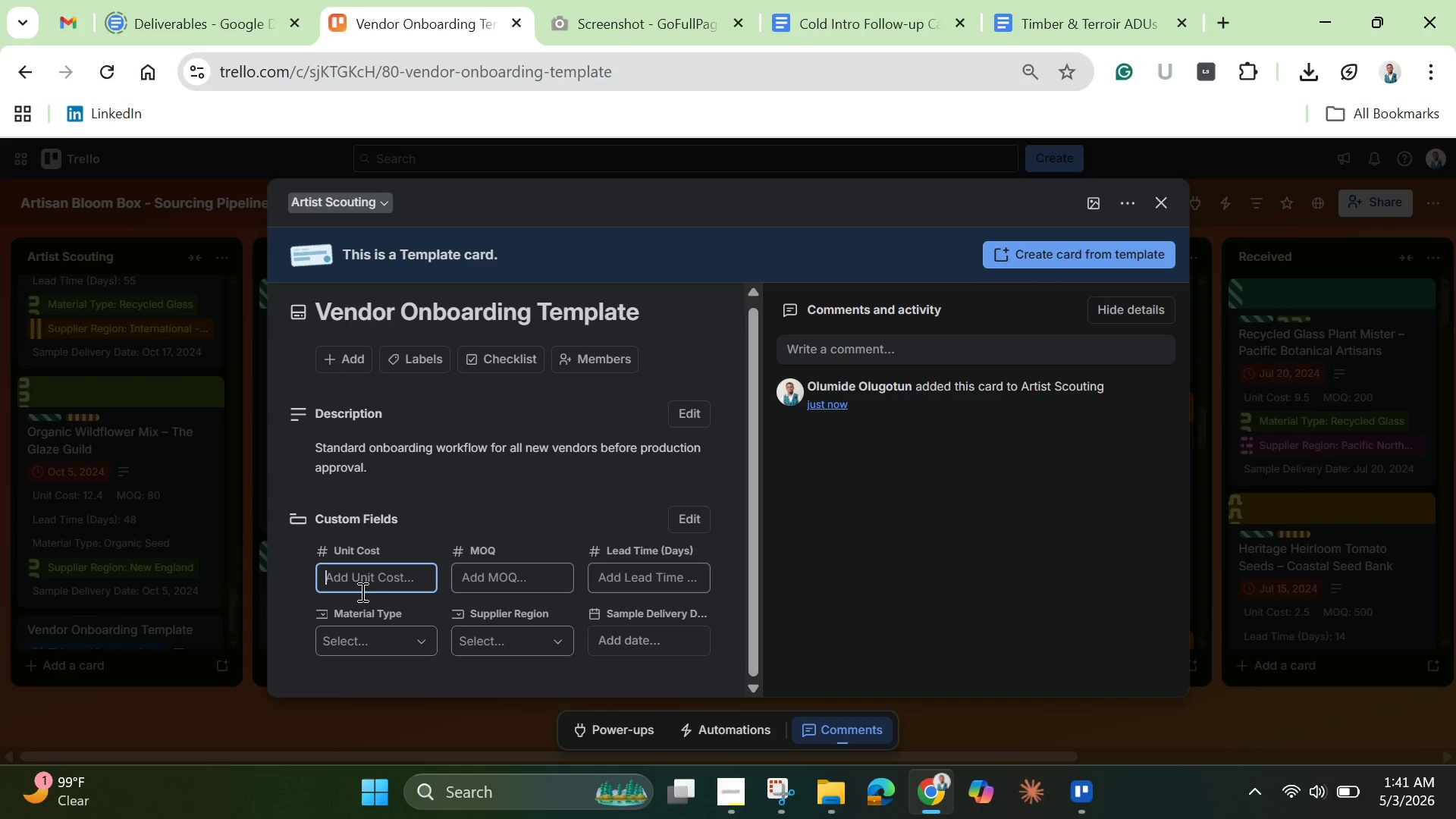 
key(0)
 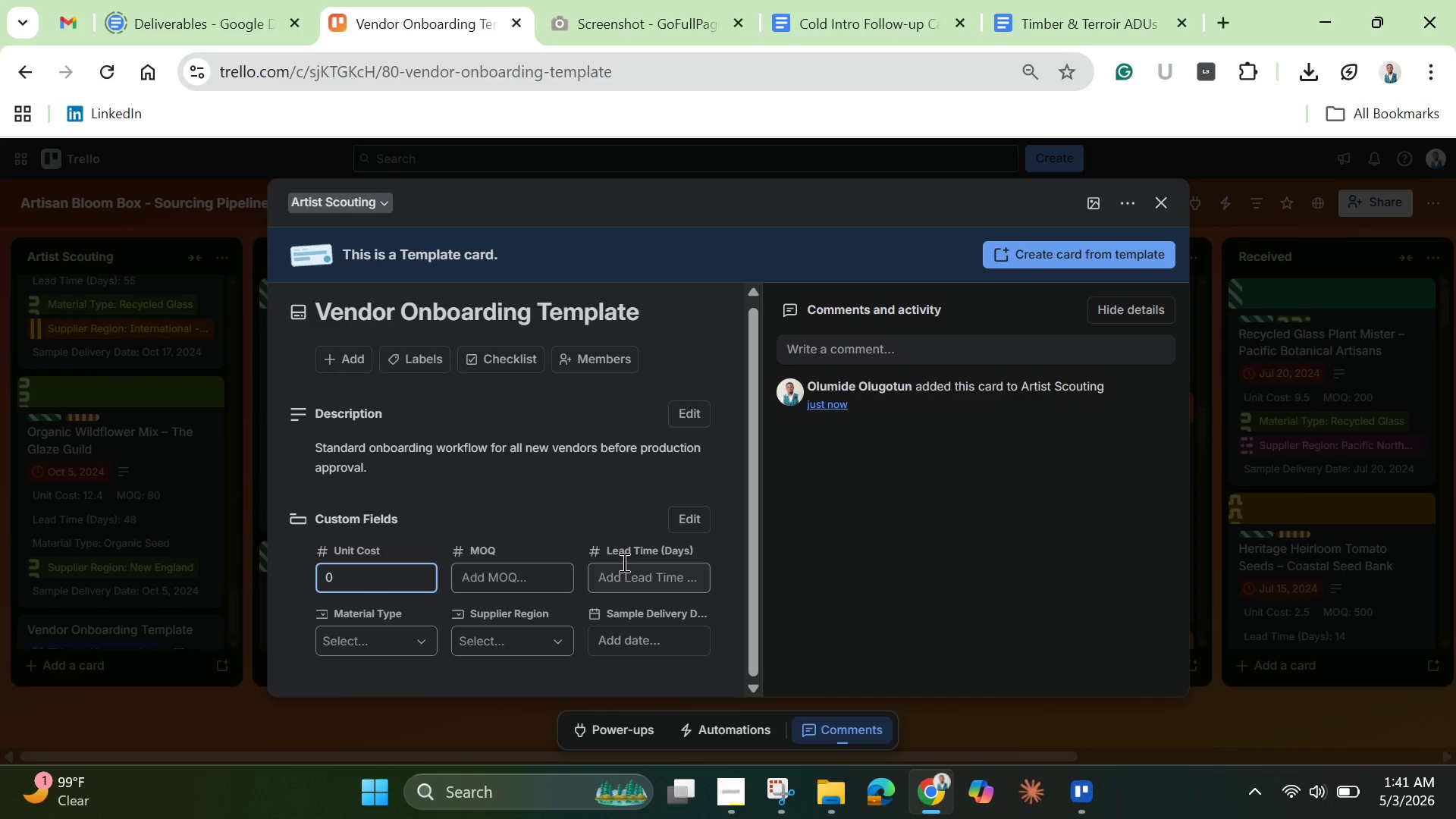 
left_click([535, 568])
 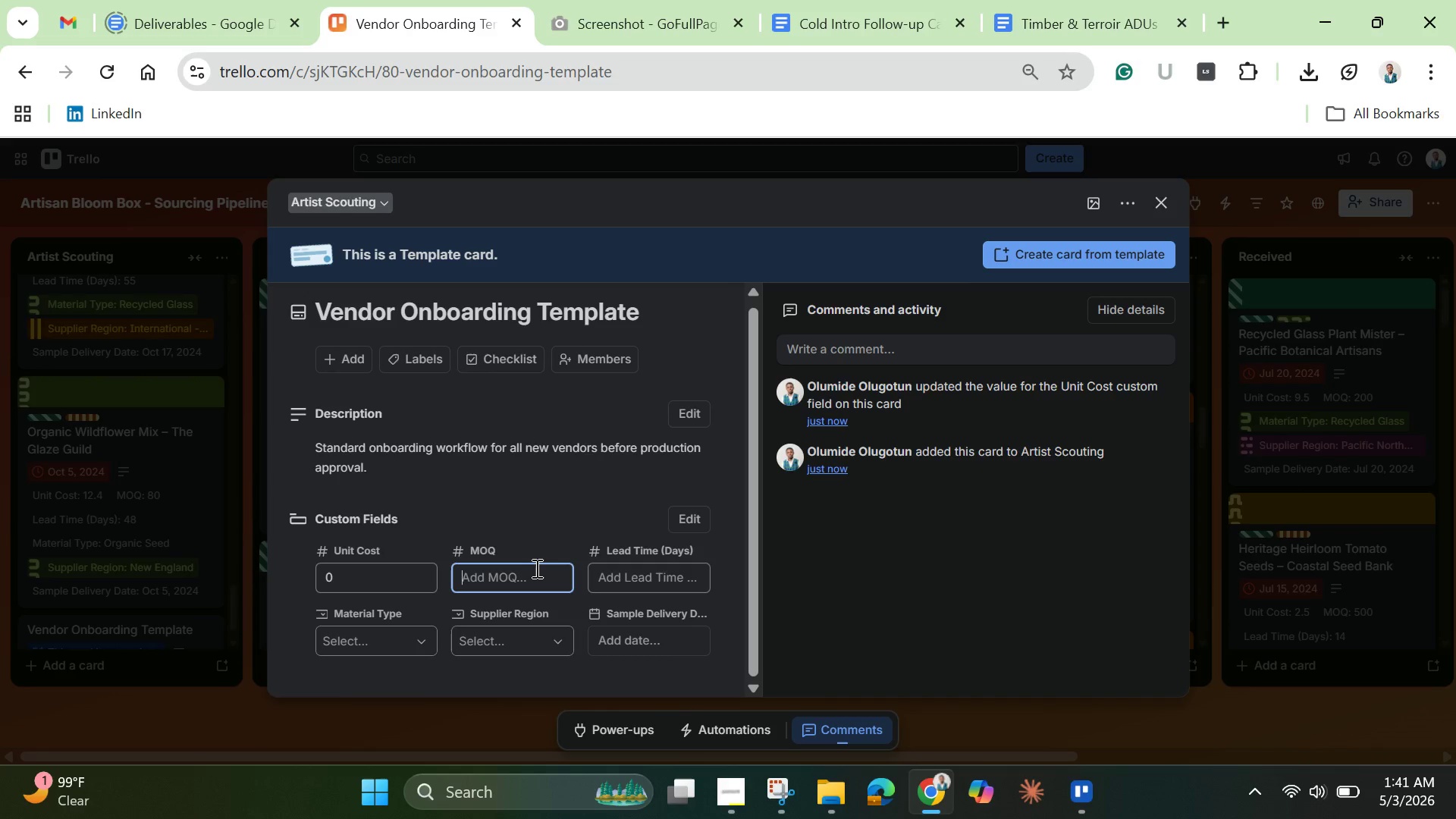 
key(0)
 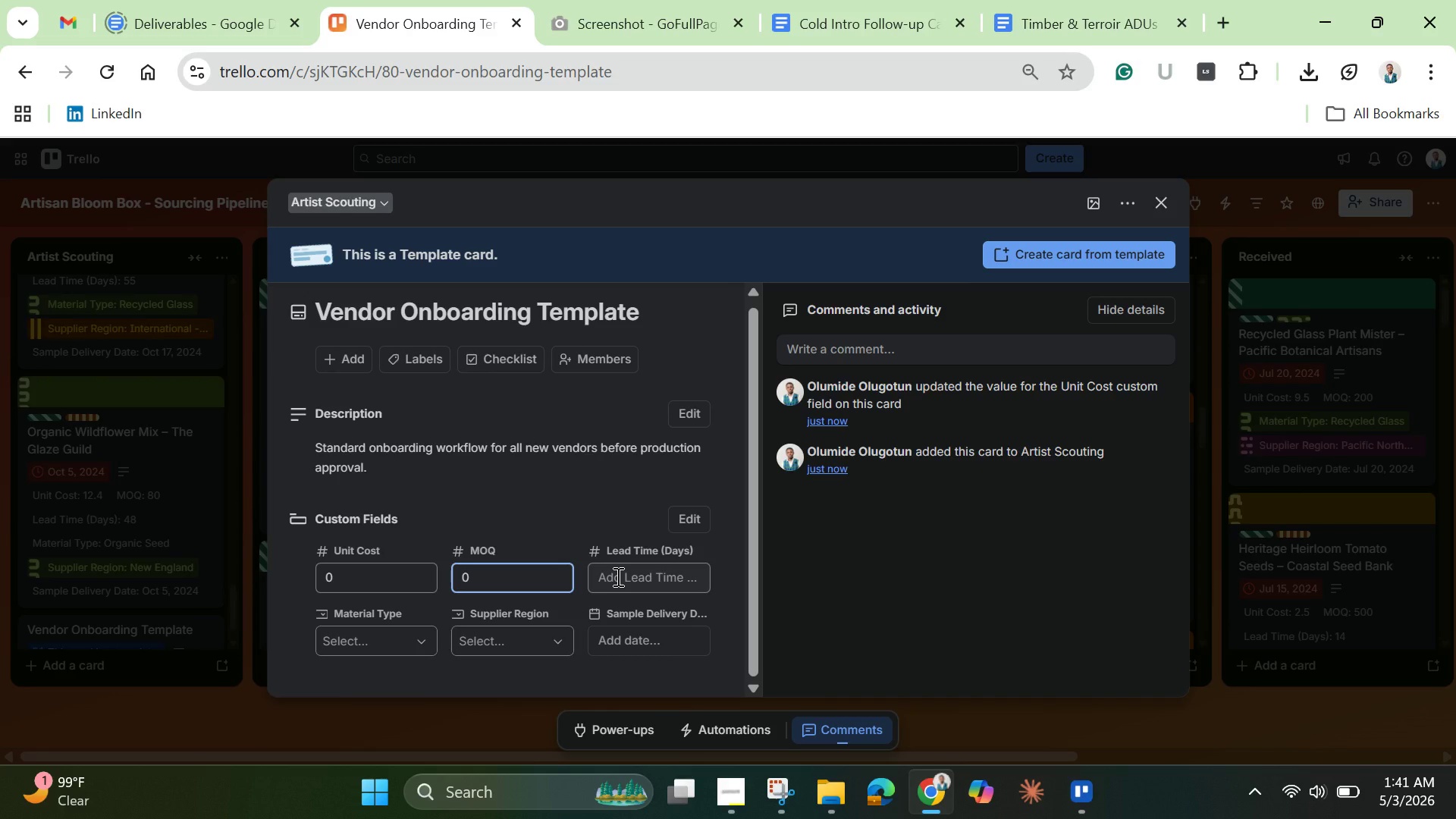 
left_click([617, 576])
 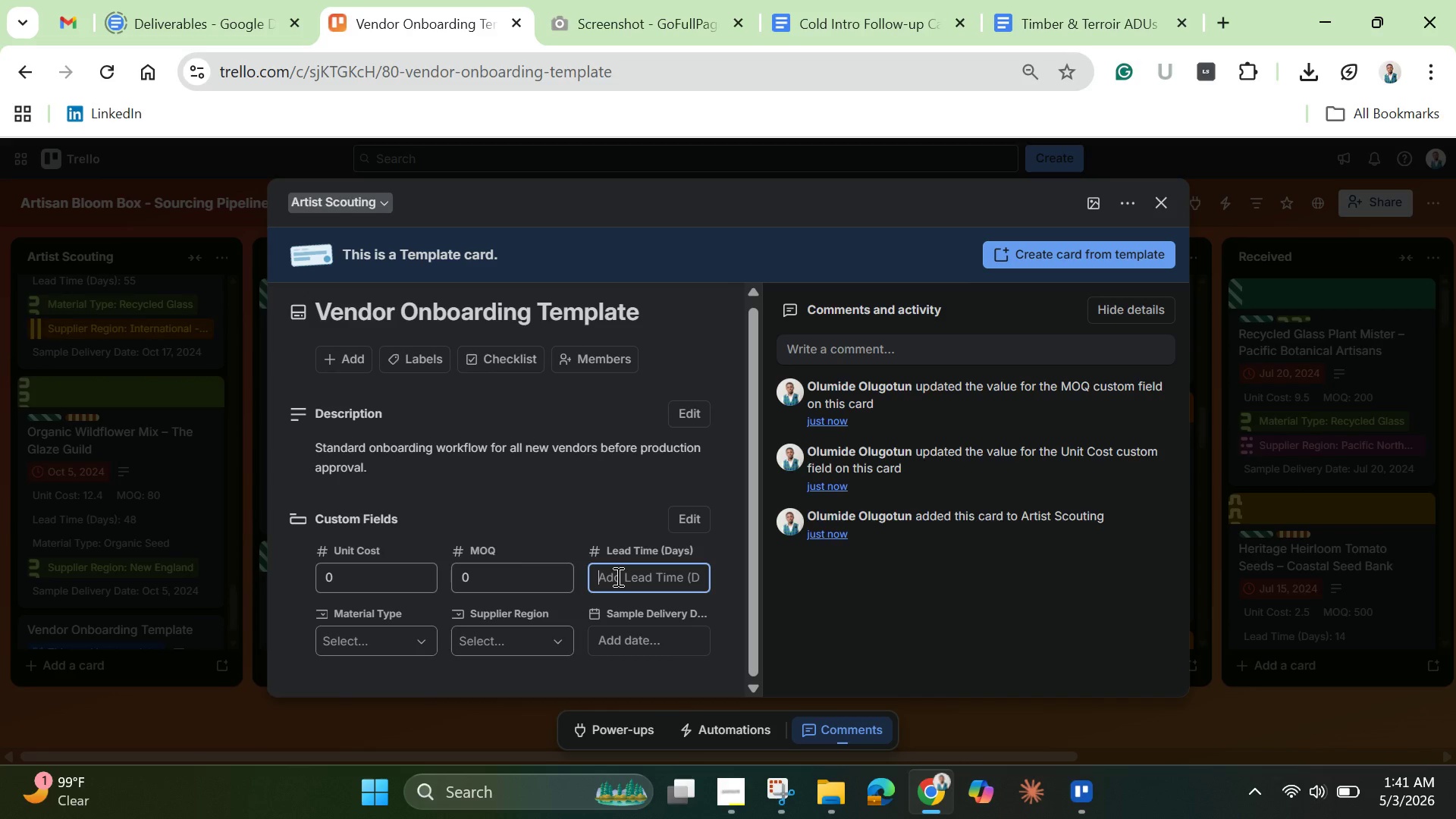 
key(0)
 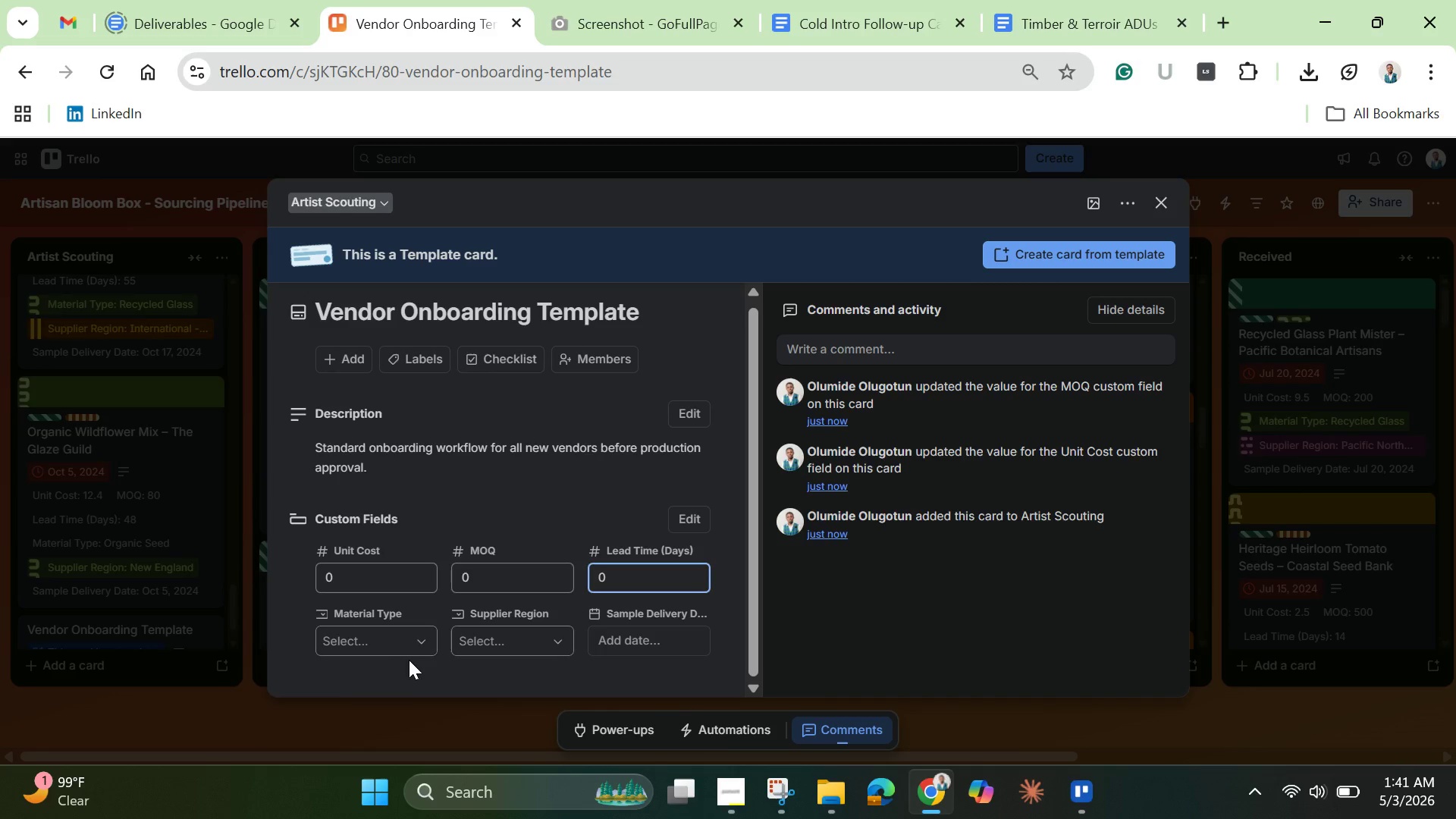 
left_click([401, 640])
 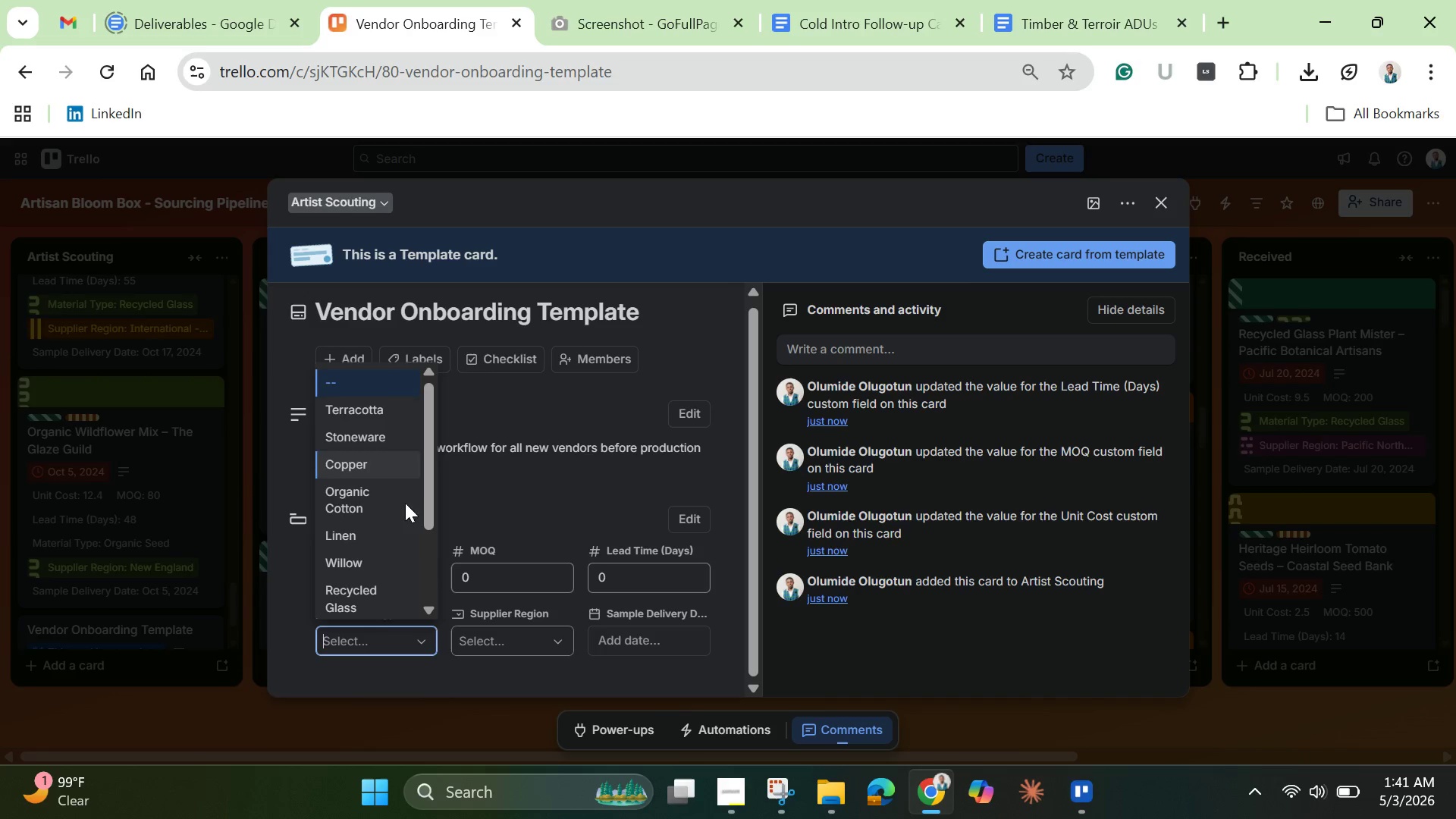 
scroll: coordinate [413, 555], scroll_direction: down, amount: 1.0
 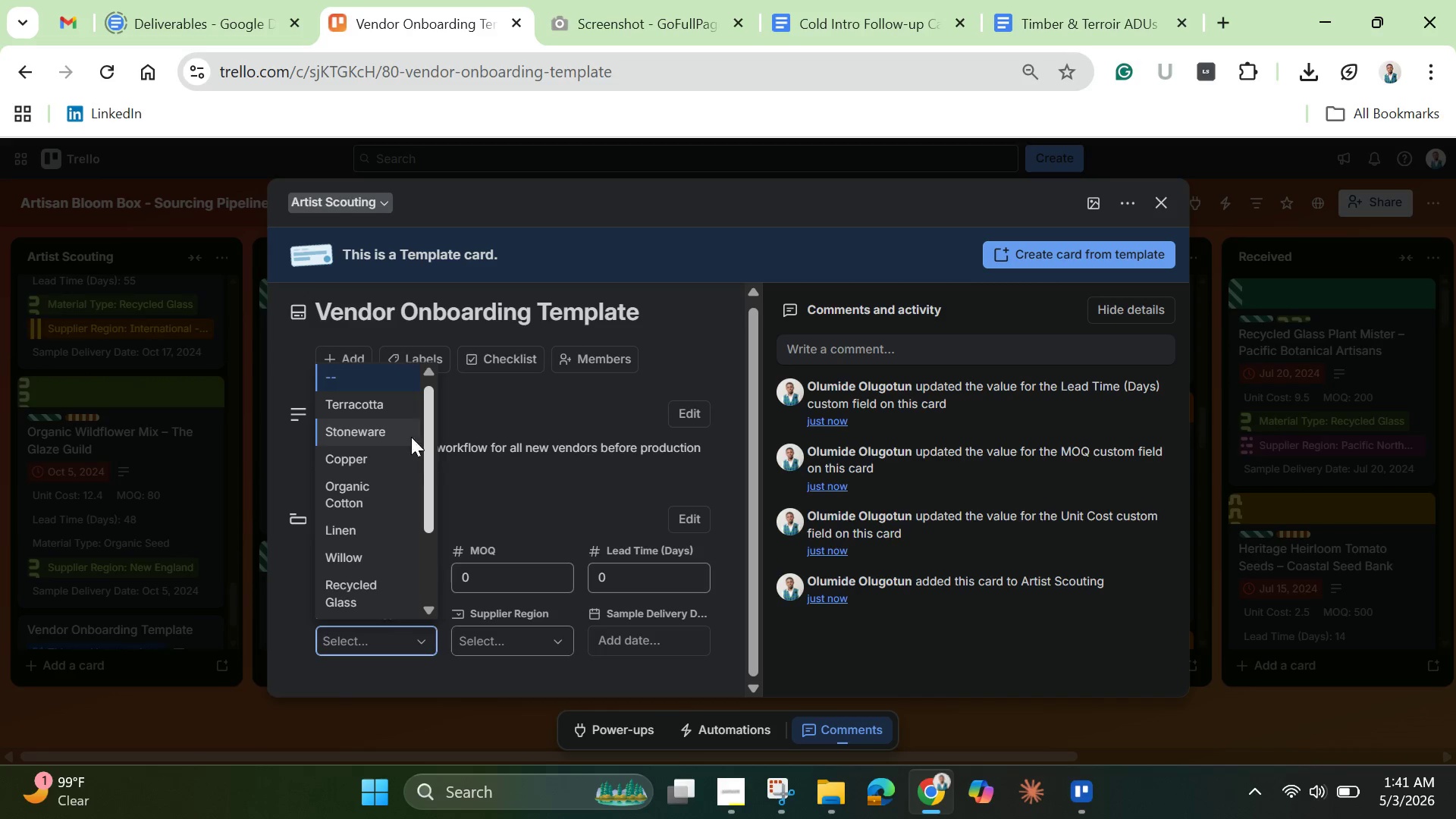 
left_click([352, 370])
 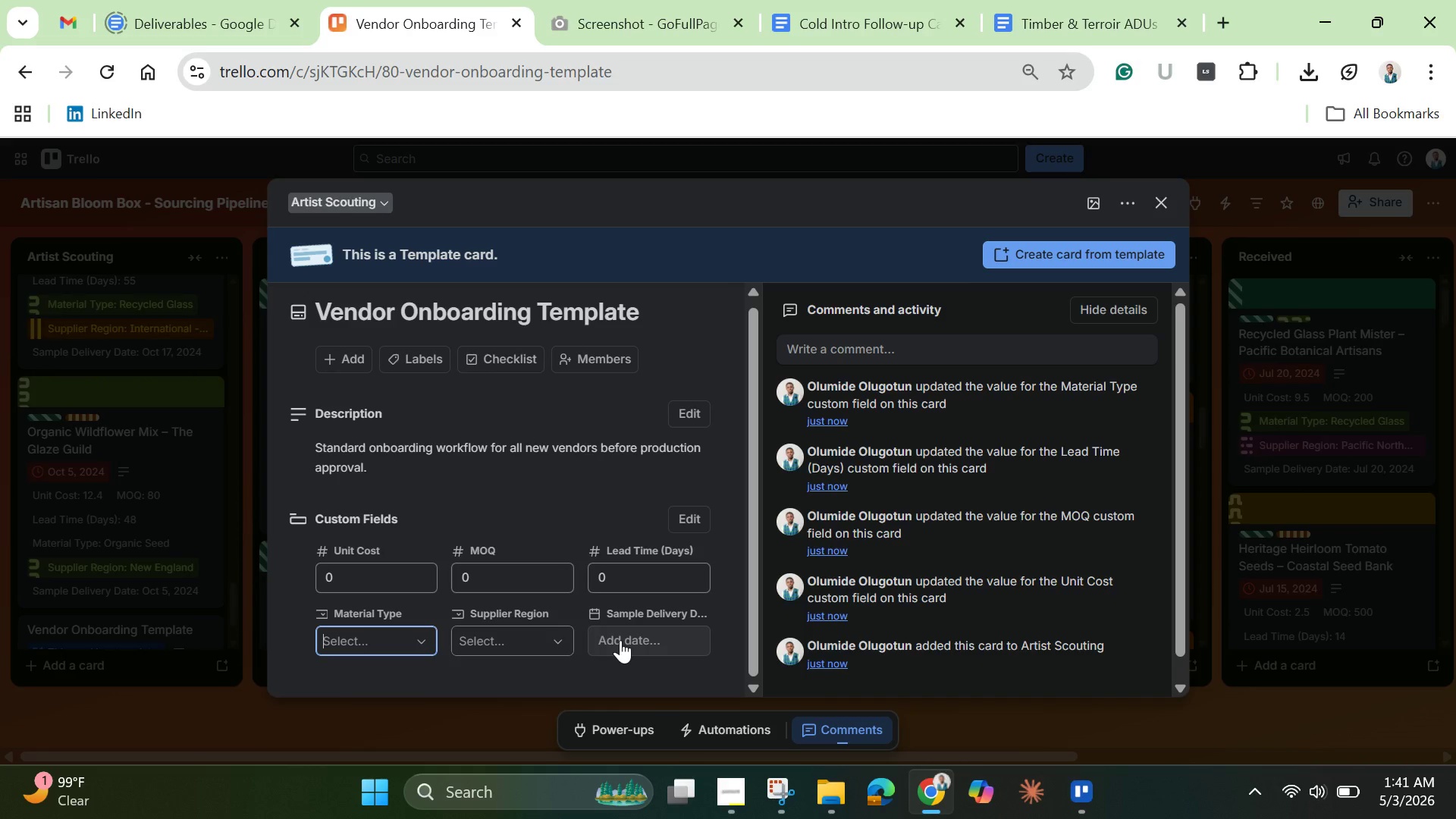 
wait(14.33)
 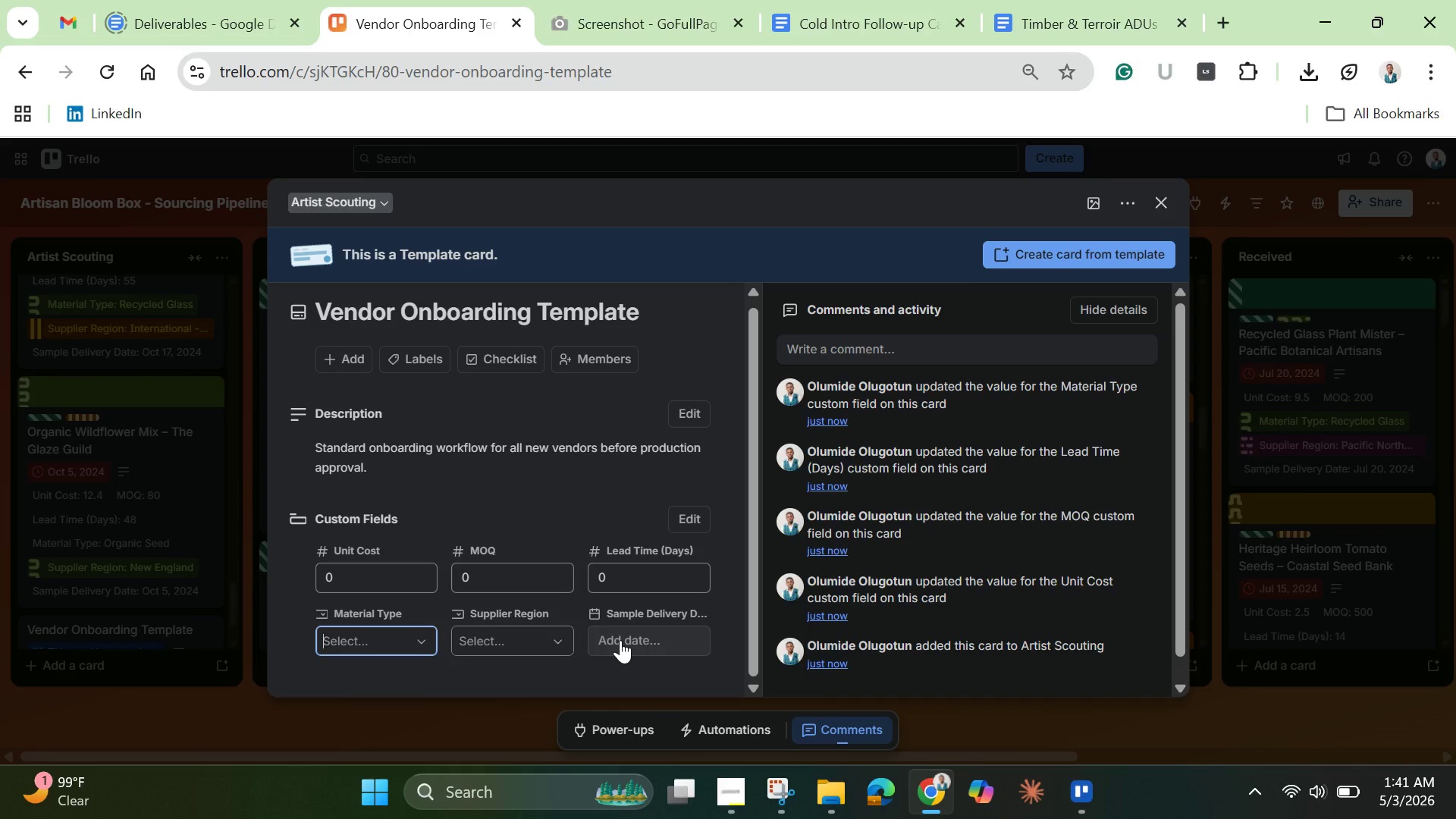 
left_click([516, 356])
 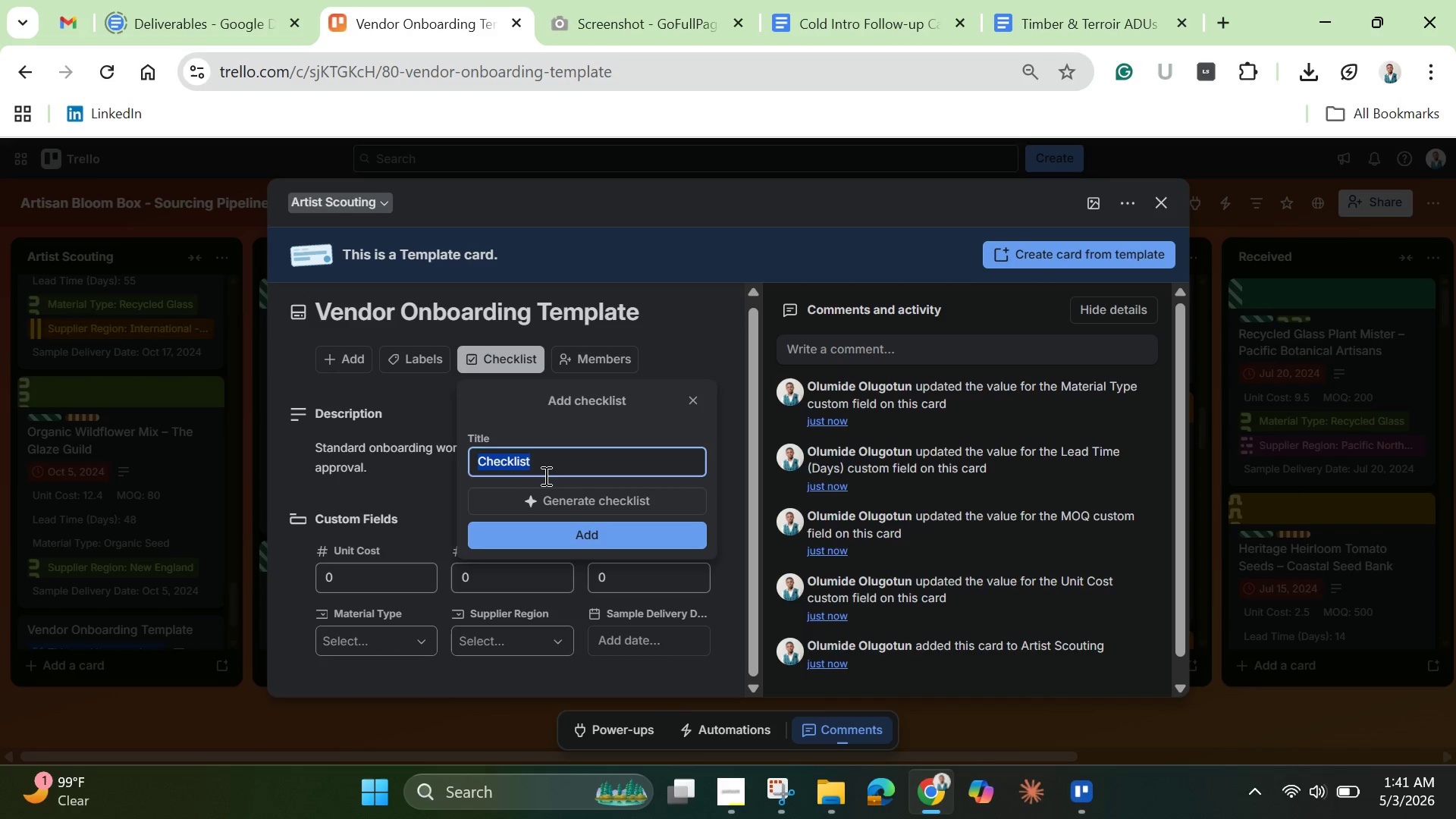 
wait(9.67)
 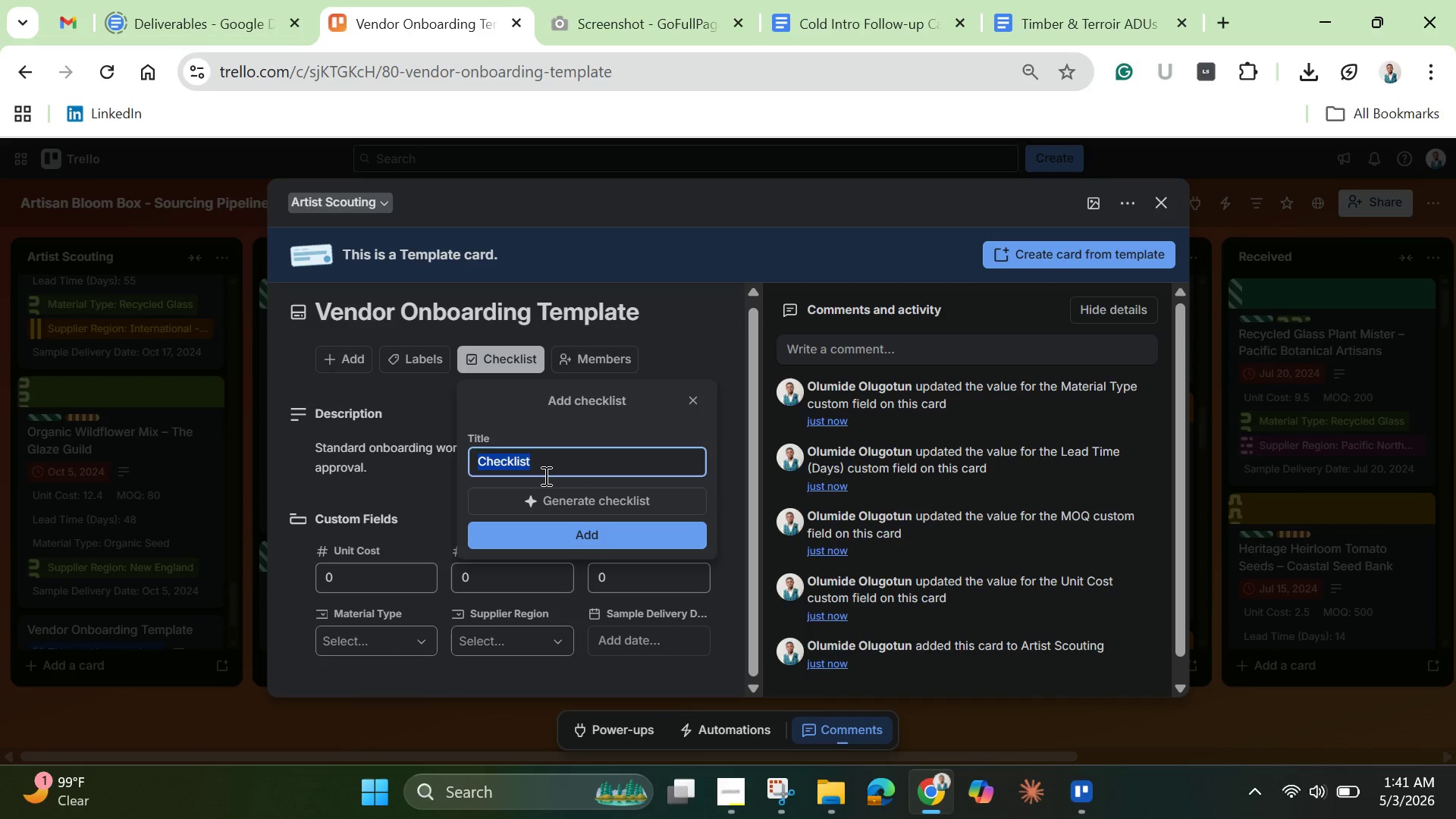 
left_click([554, 526])
 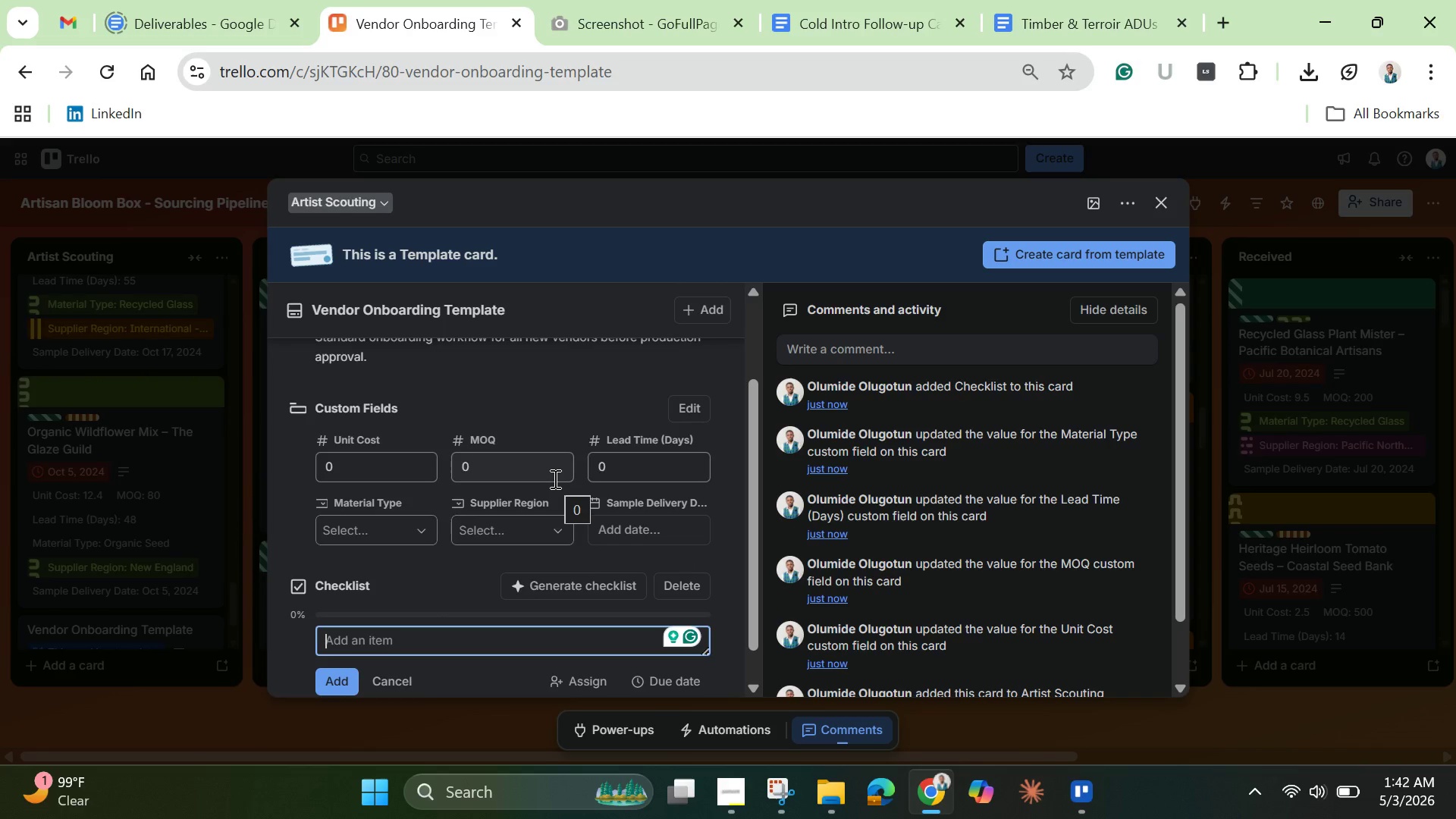 
hold_key(key=ShiftLeft, duration=0.39)
 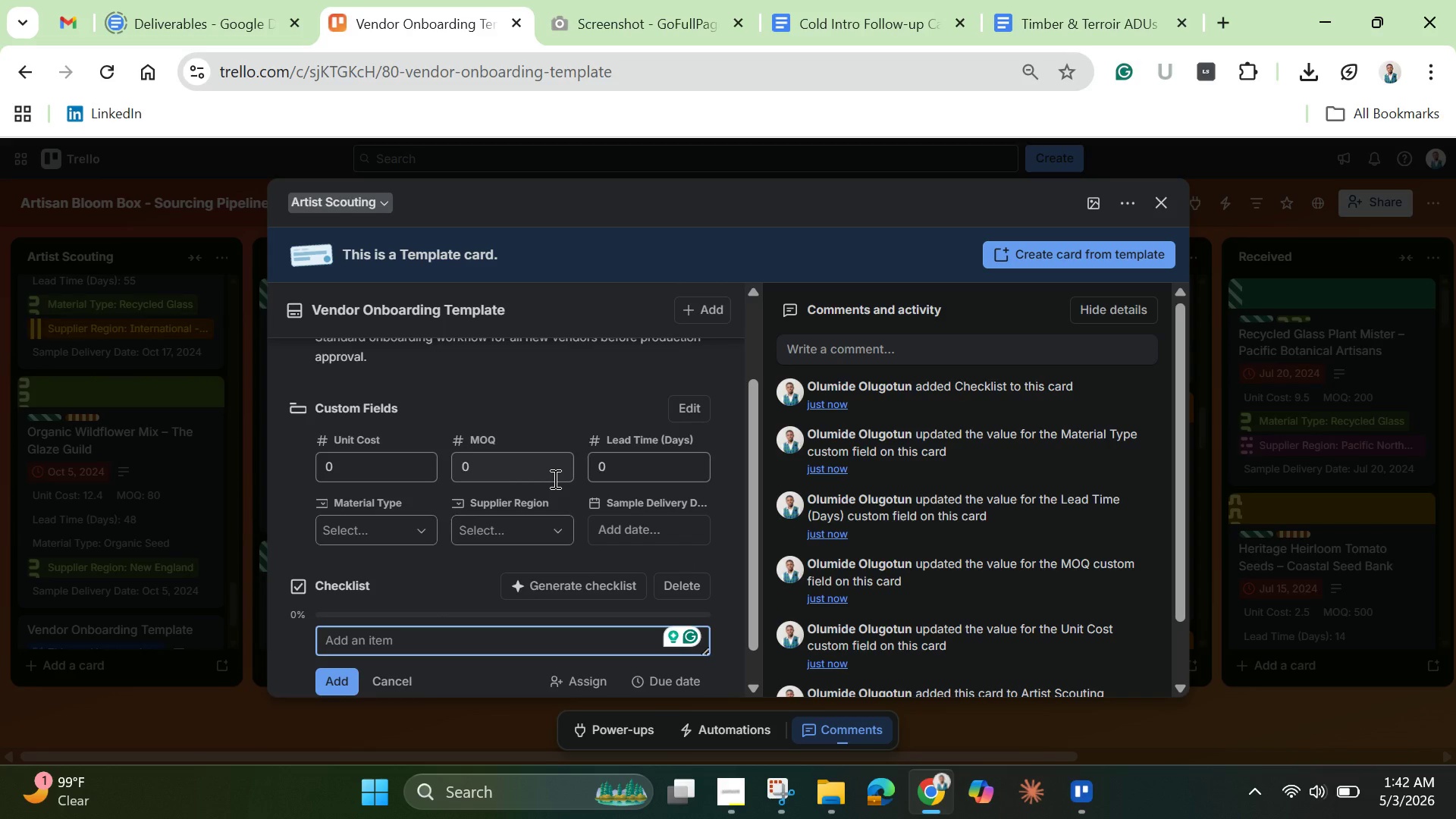 
hold_key(key=ShiftLeft, duration=0.33)
 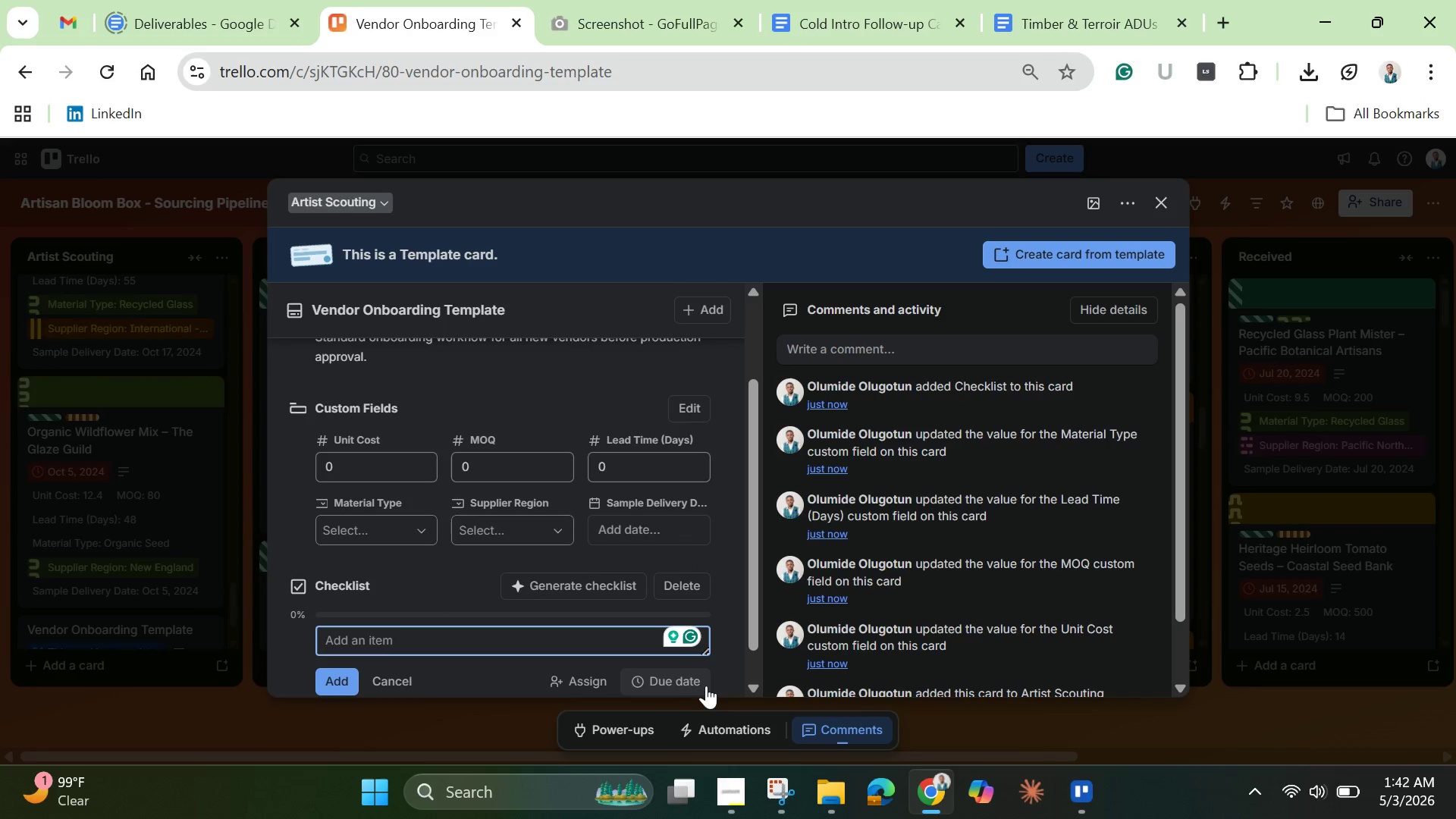 
key(Shift+ShiftLeft)
 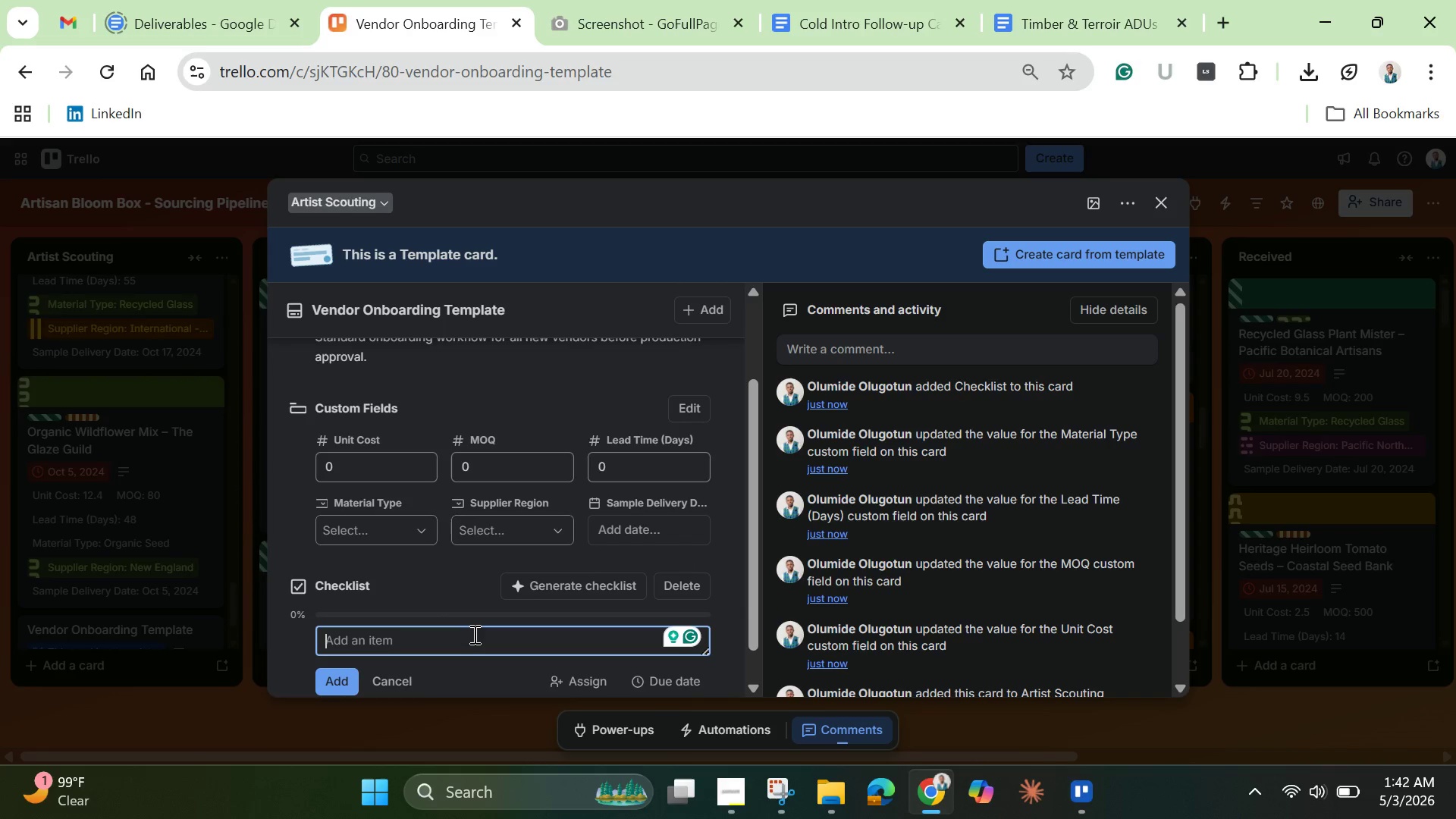 
left_click([473, 634])
 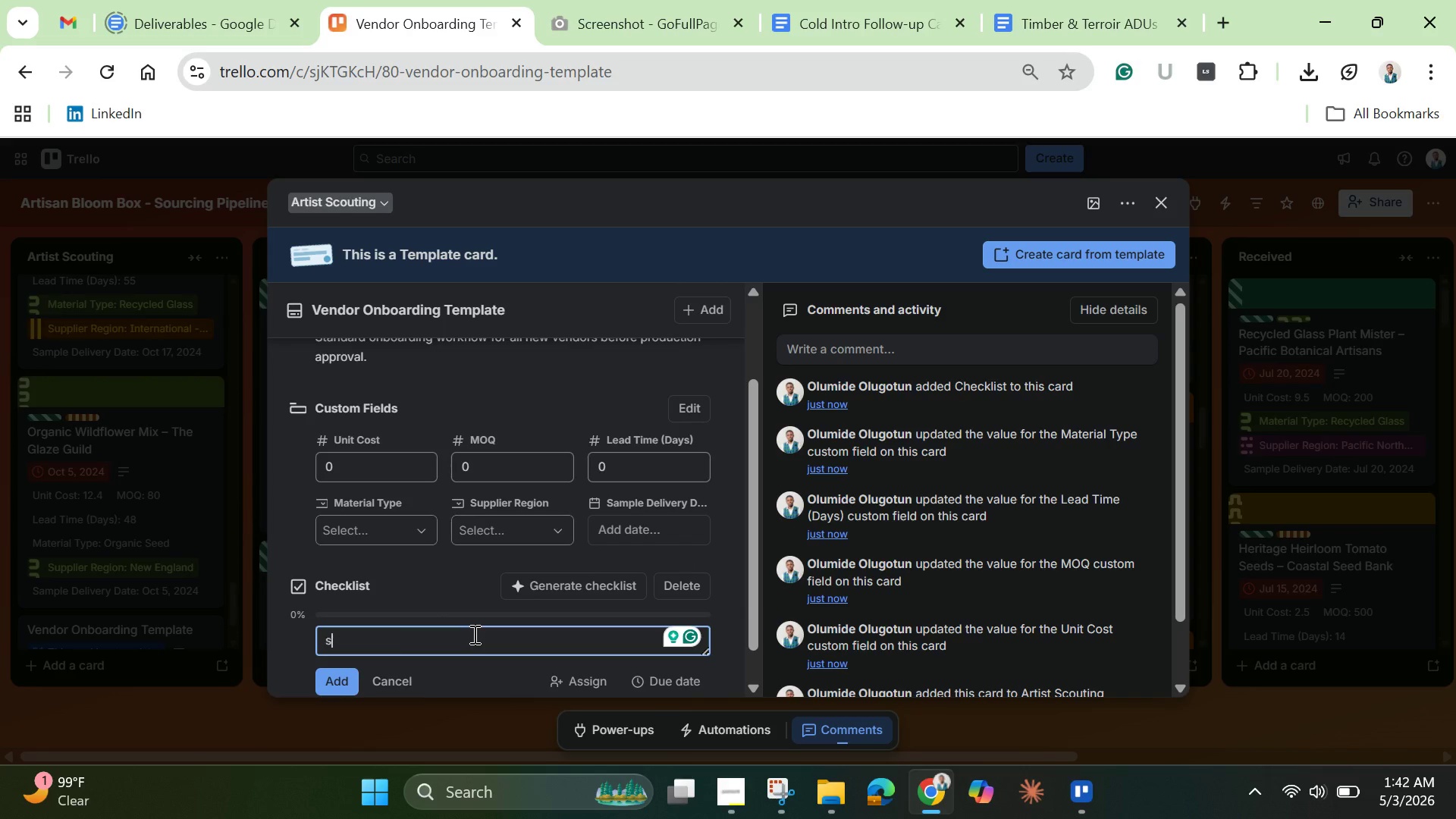 
hold_key(key=S, duration=0.34)
 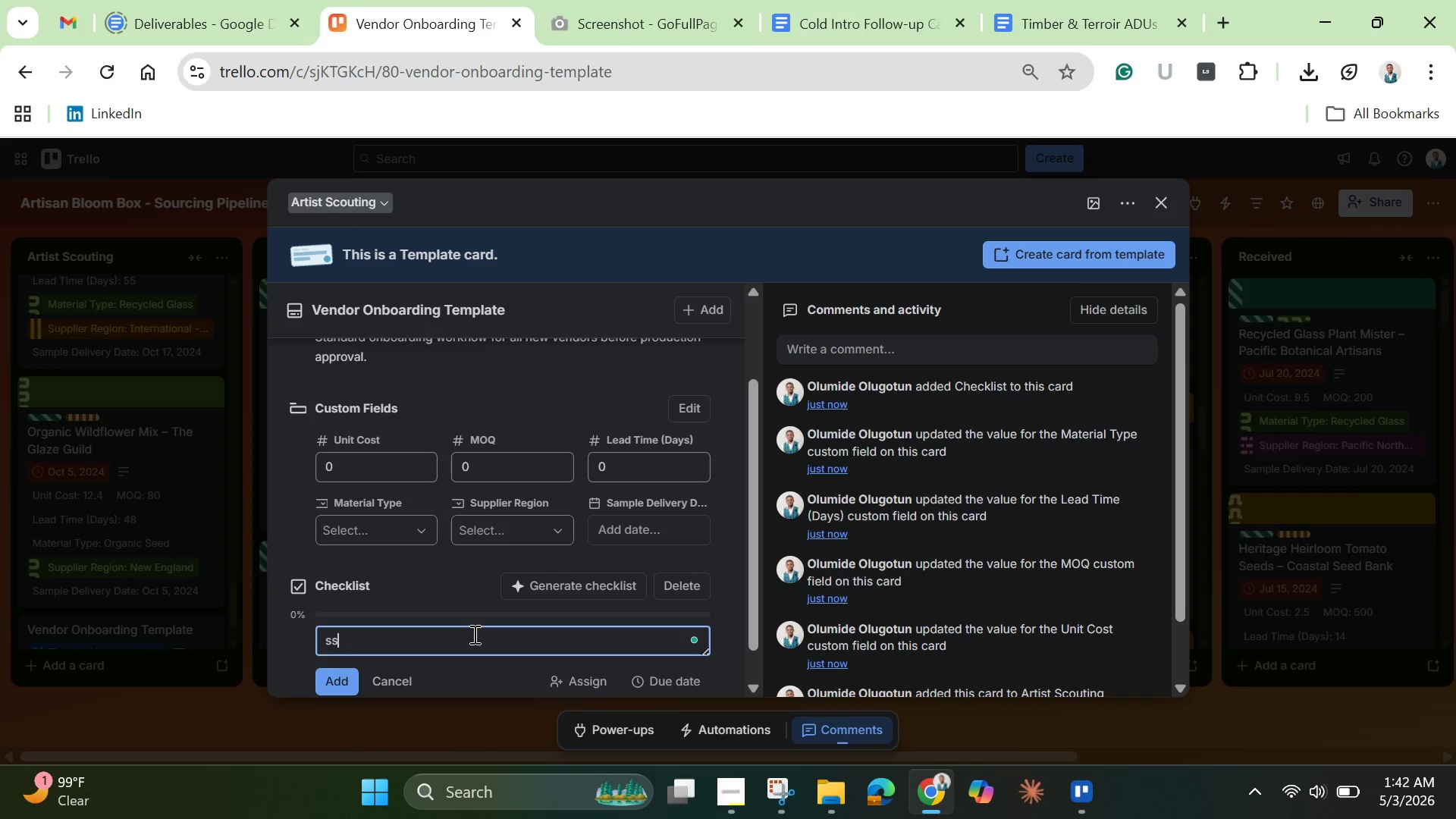 
type(ss)
key(Backspace)
key(Backspace)
key(Backspace)
key(Backspace)
 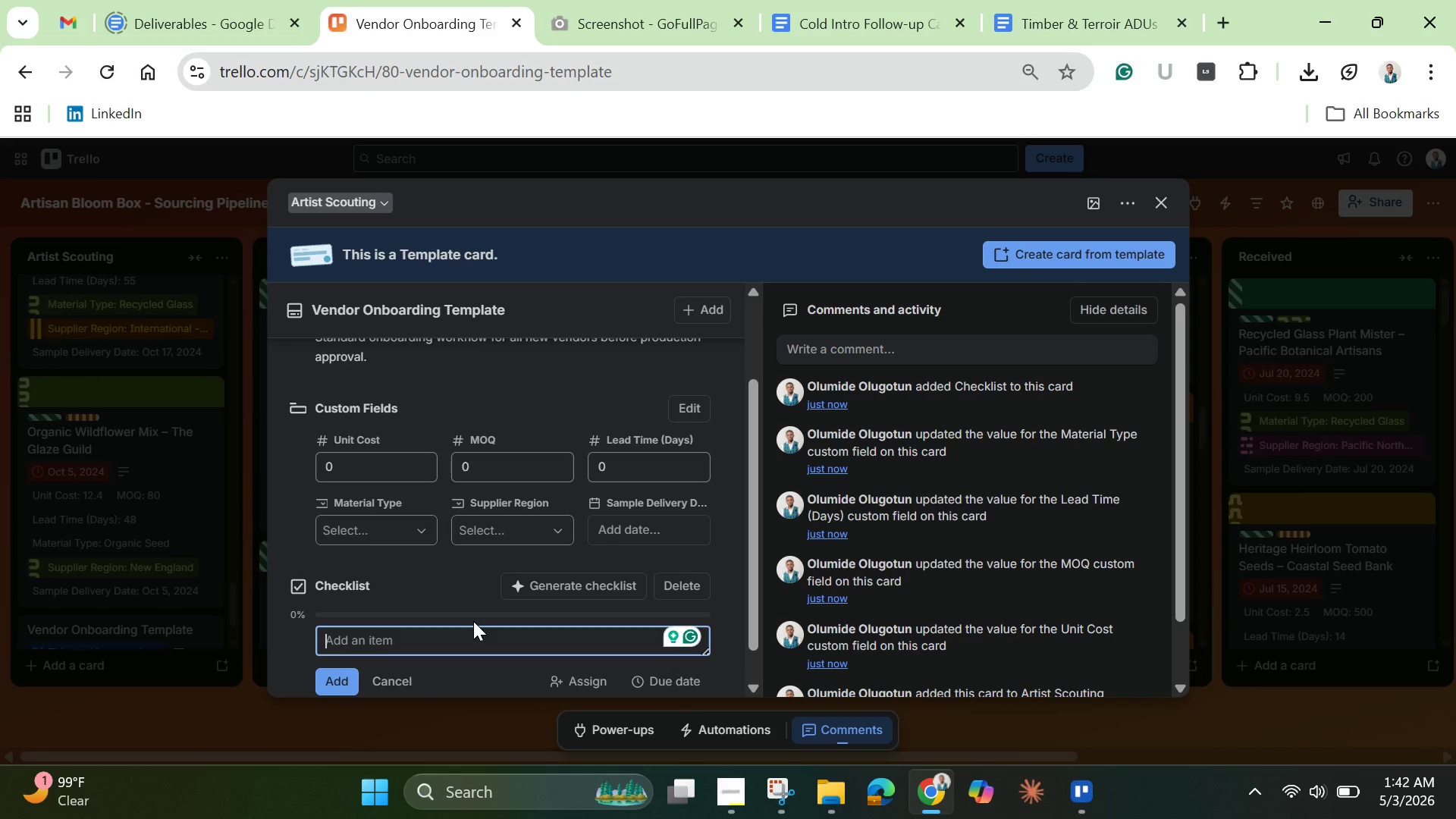 
wait(16.52)
 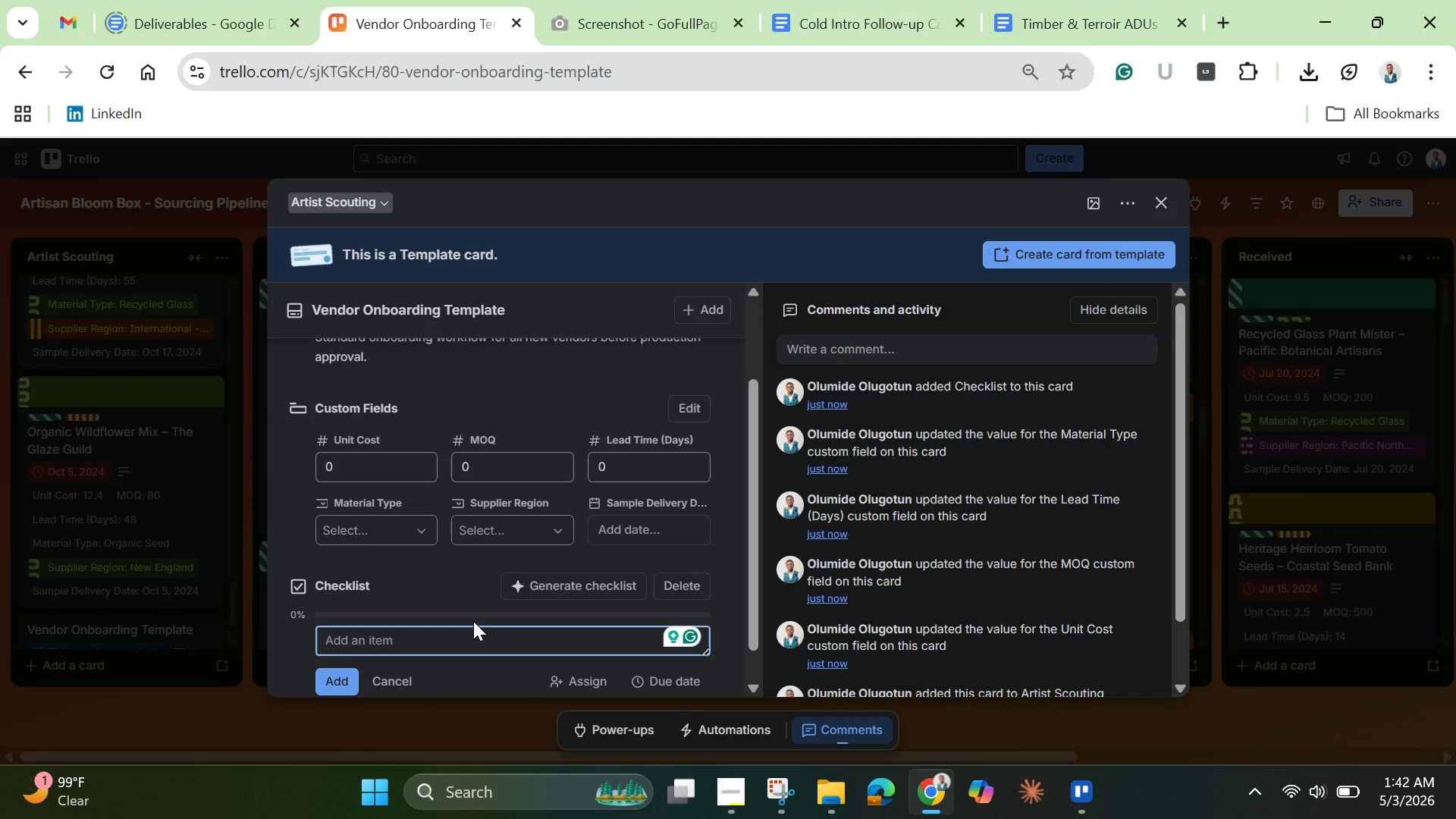 
type(Contract ssig)
key(Backspace)
key(Backspace)
key(Backspace)
type(igned)
 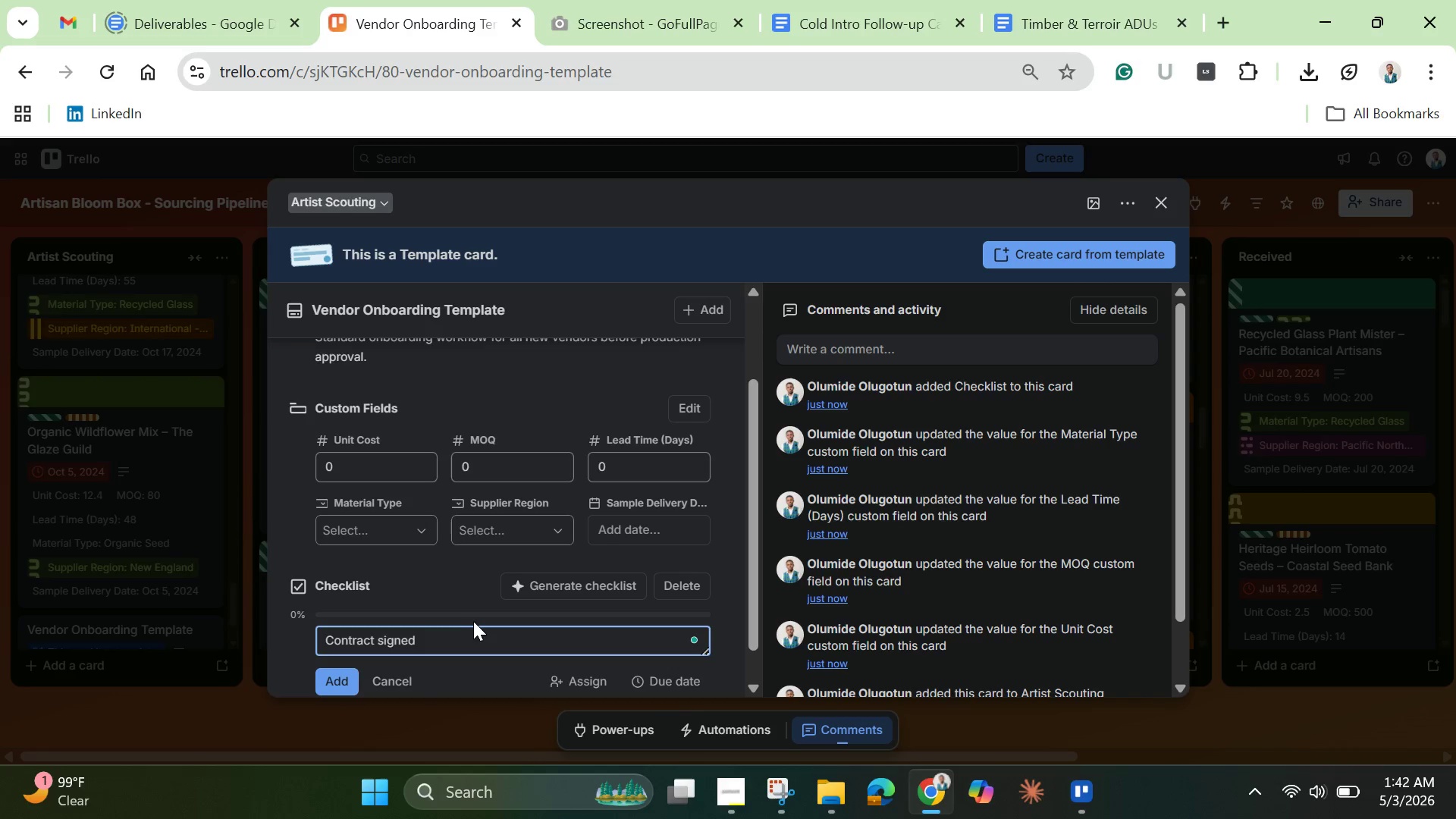 
key(Enter)
 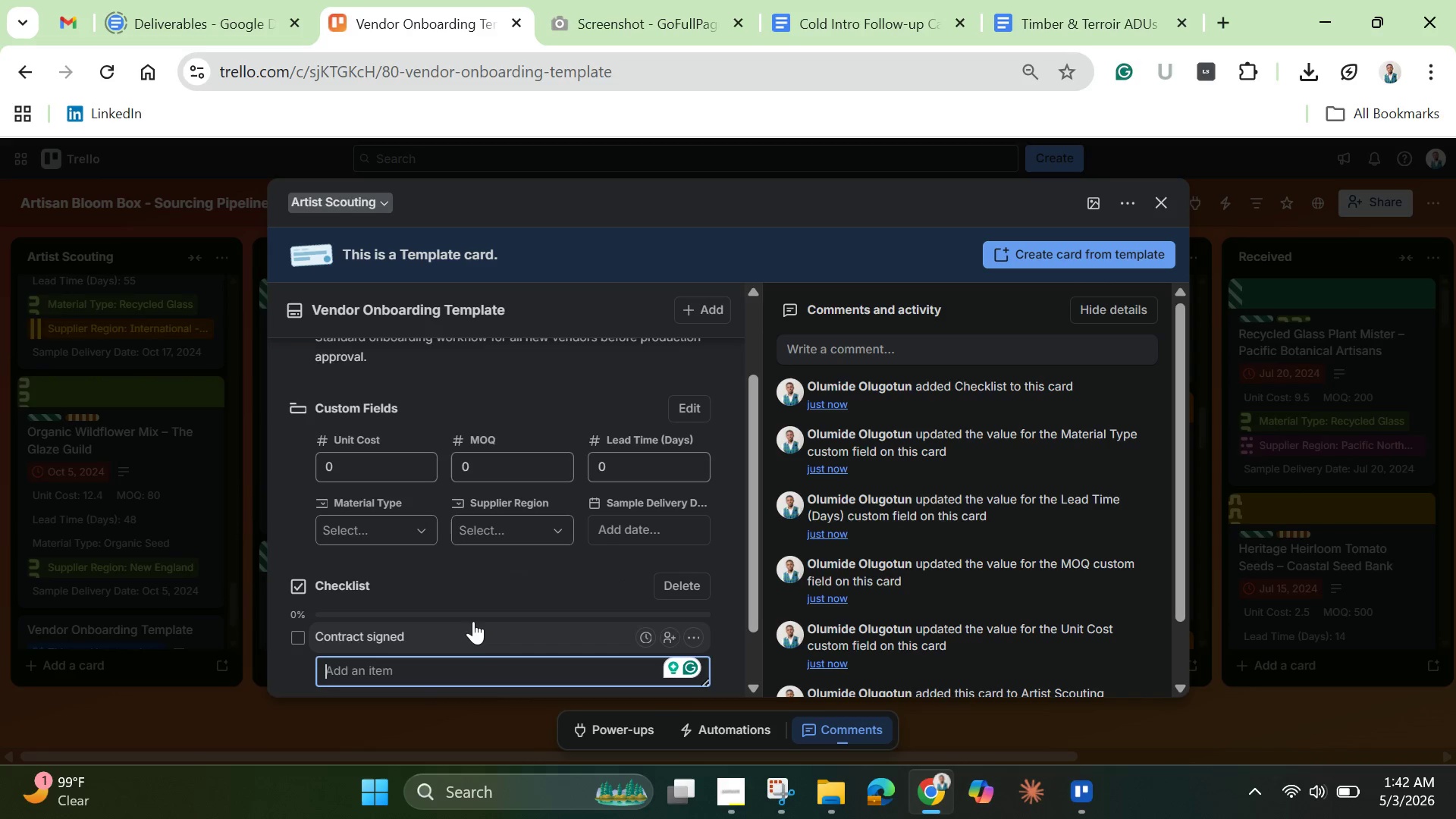 
type(COI verified )
key(Backspace)
 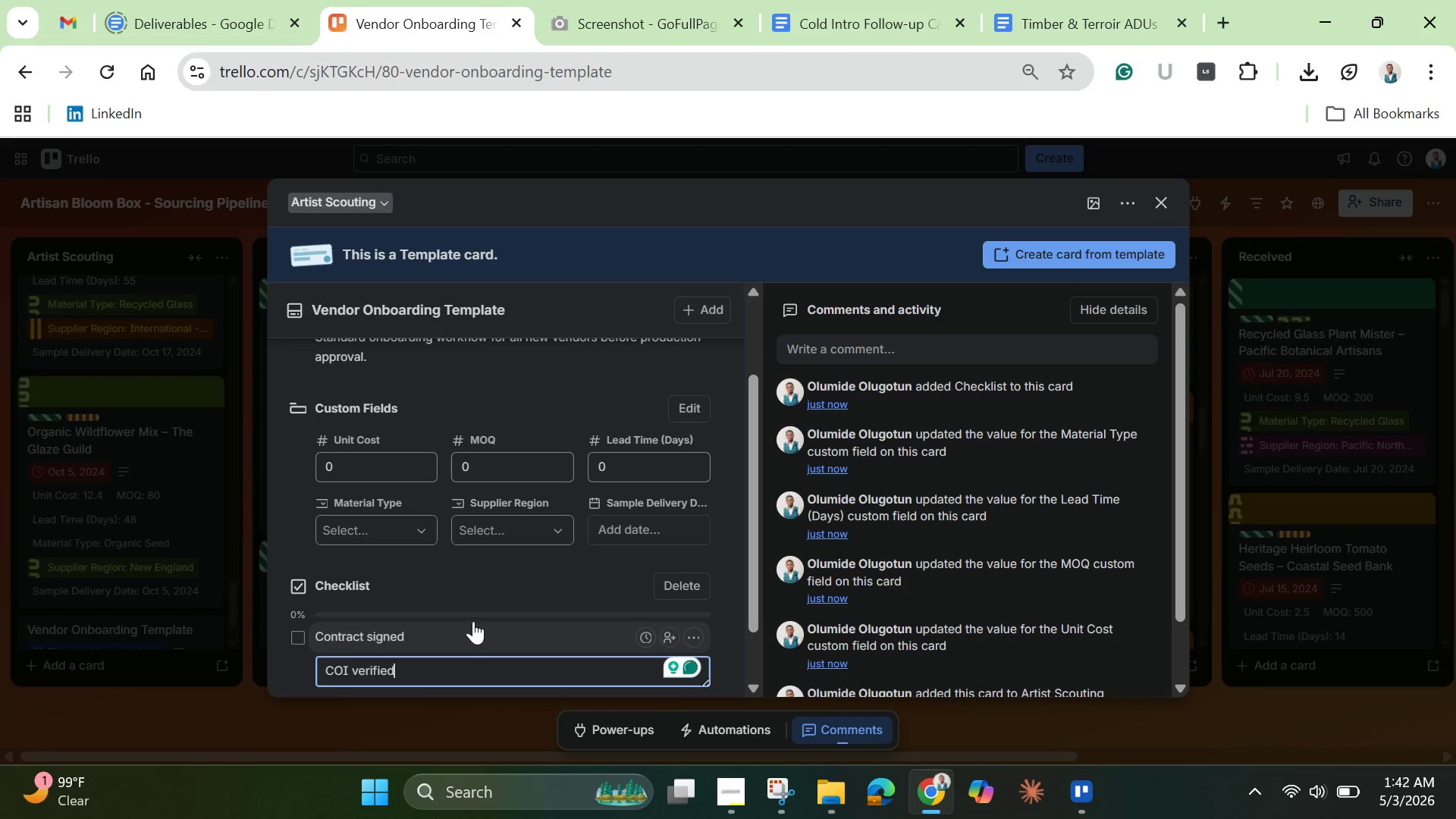 
key(Enter)
 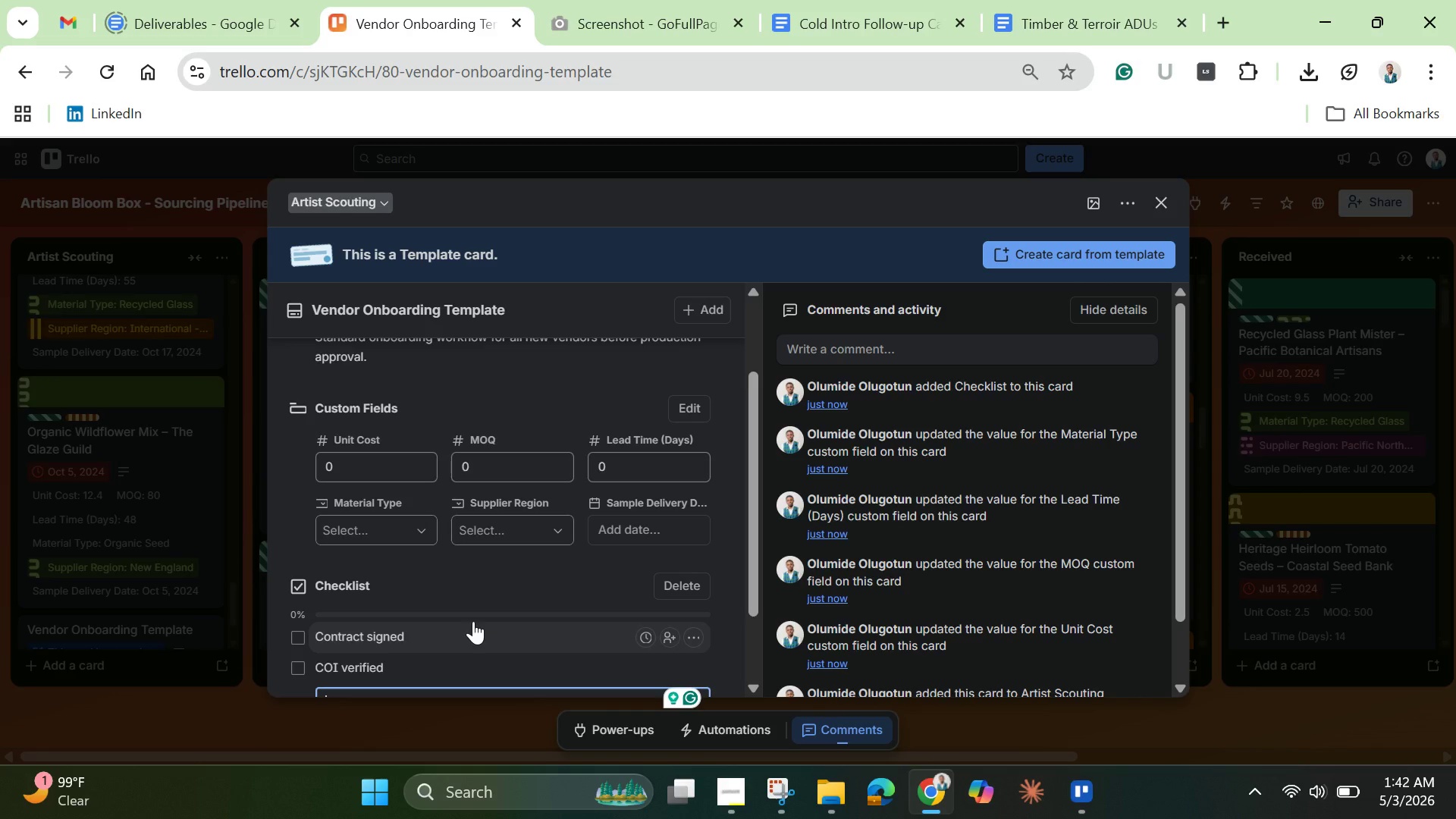 
type(Tax )
 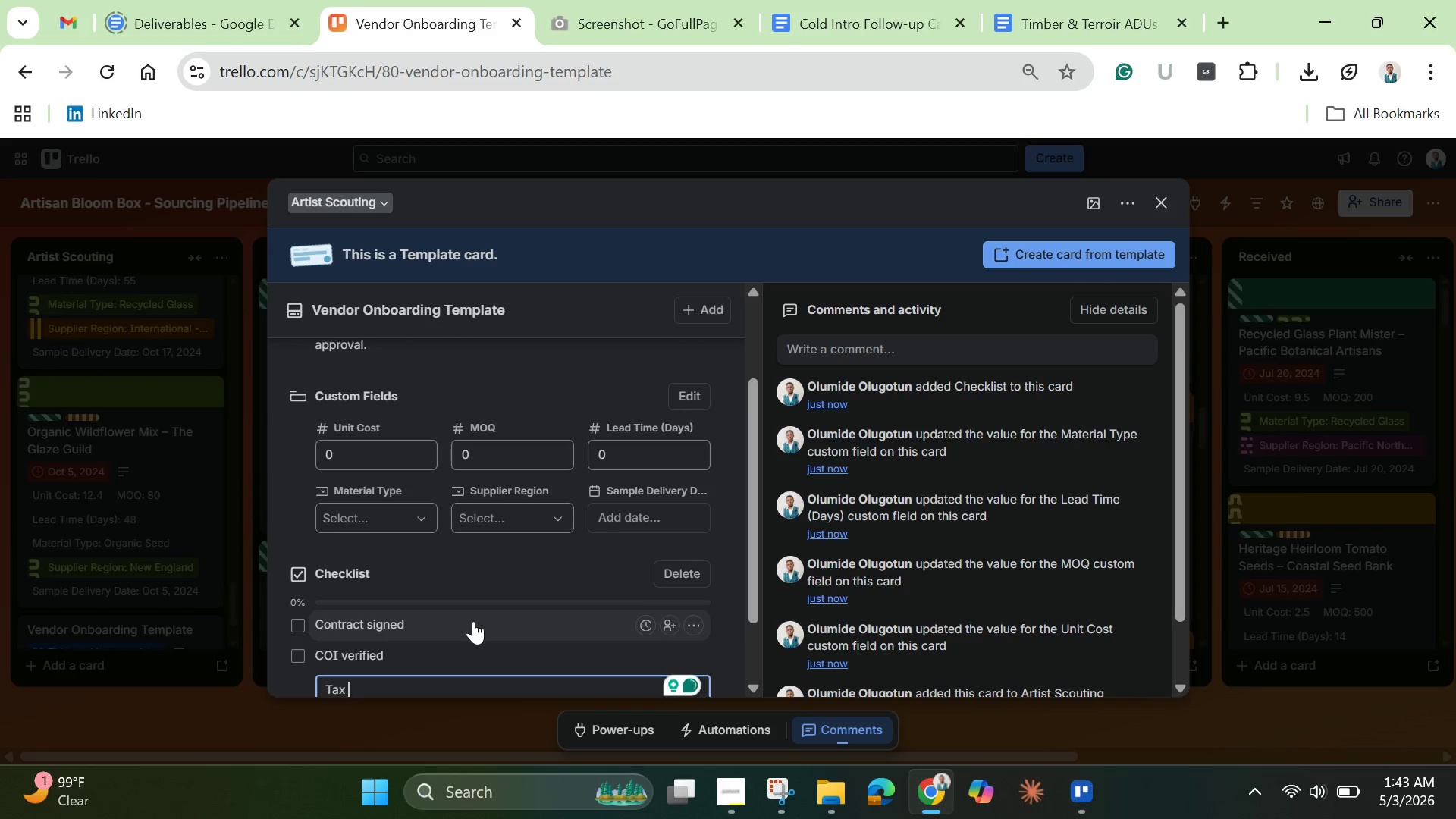 
type(documentation)
 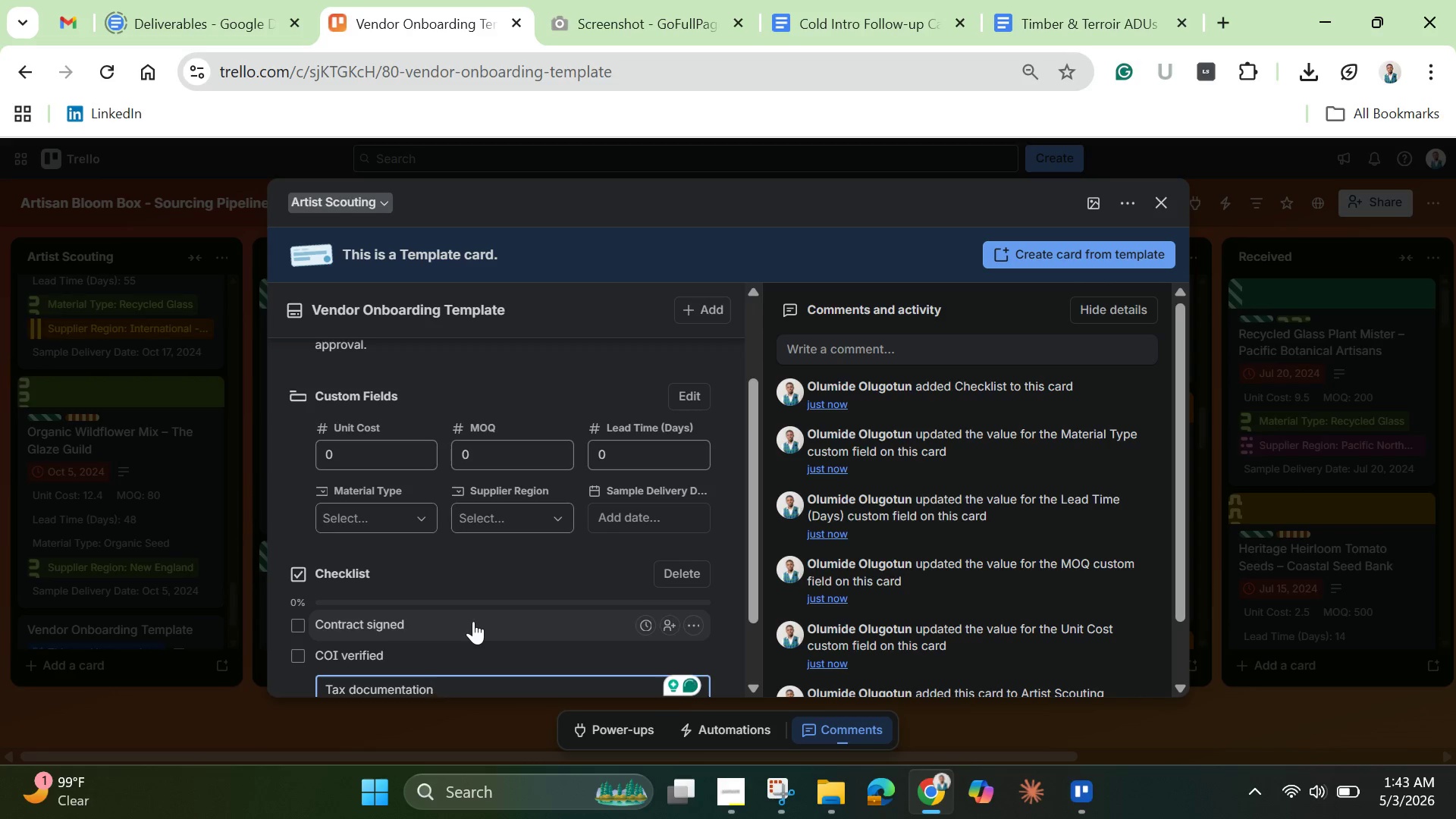 
type( recieved)
 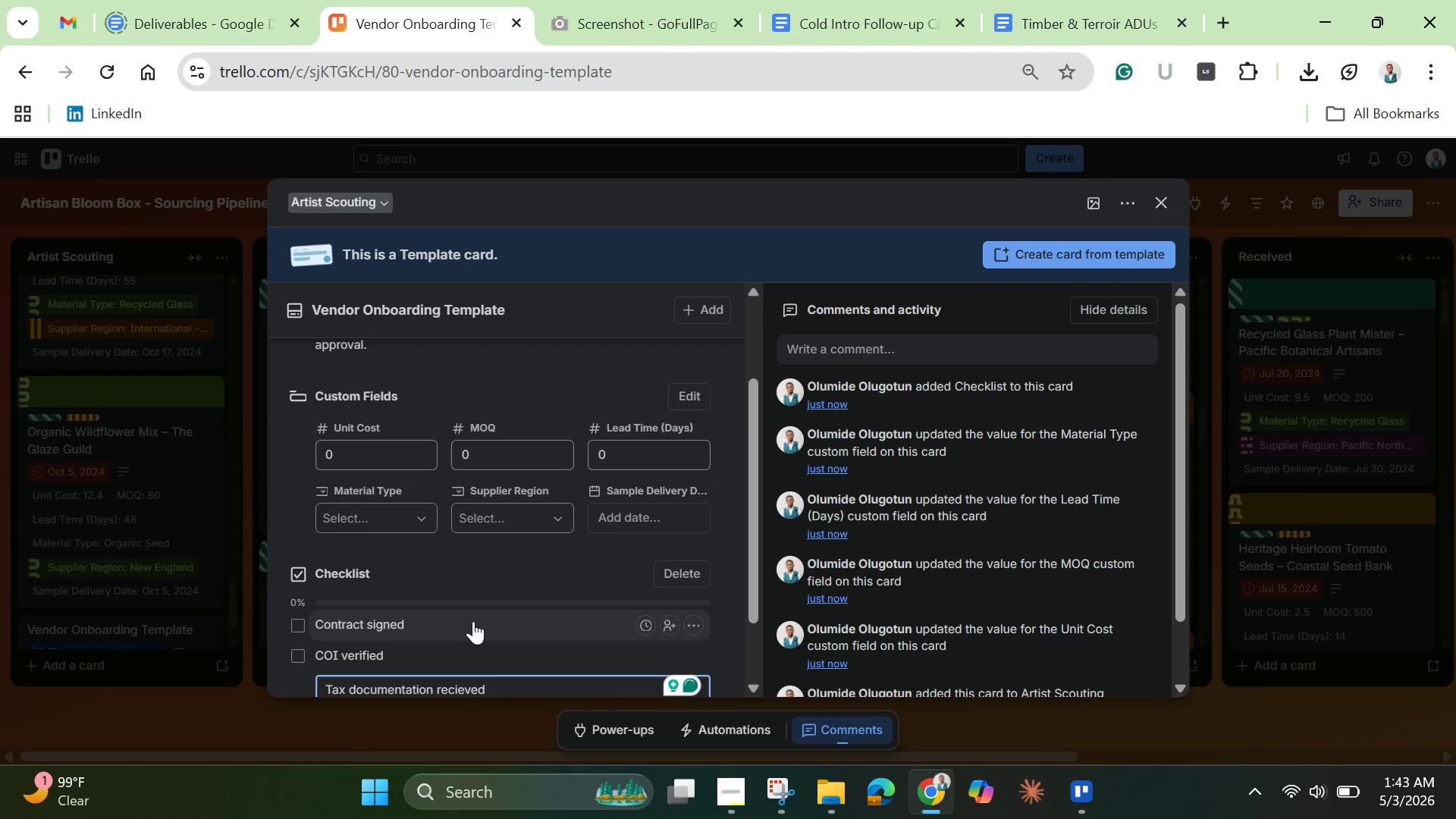 
key(Enter)
 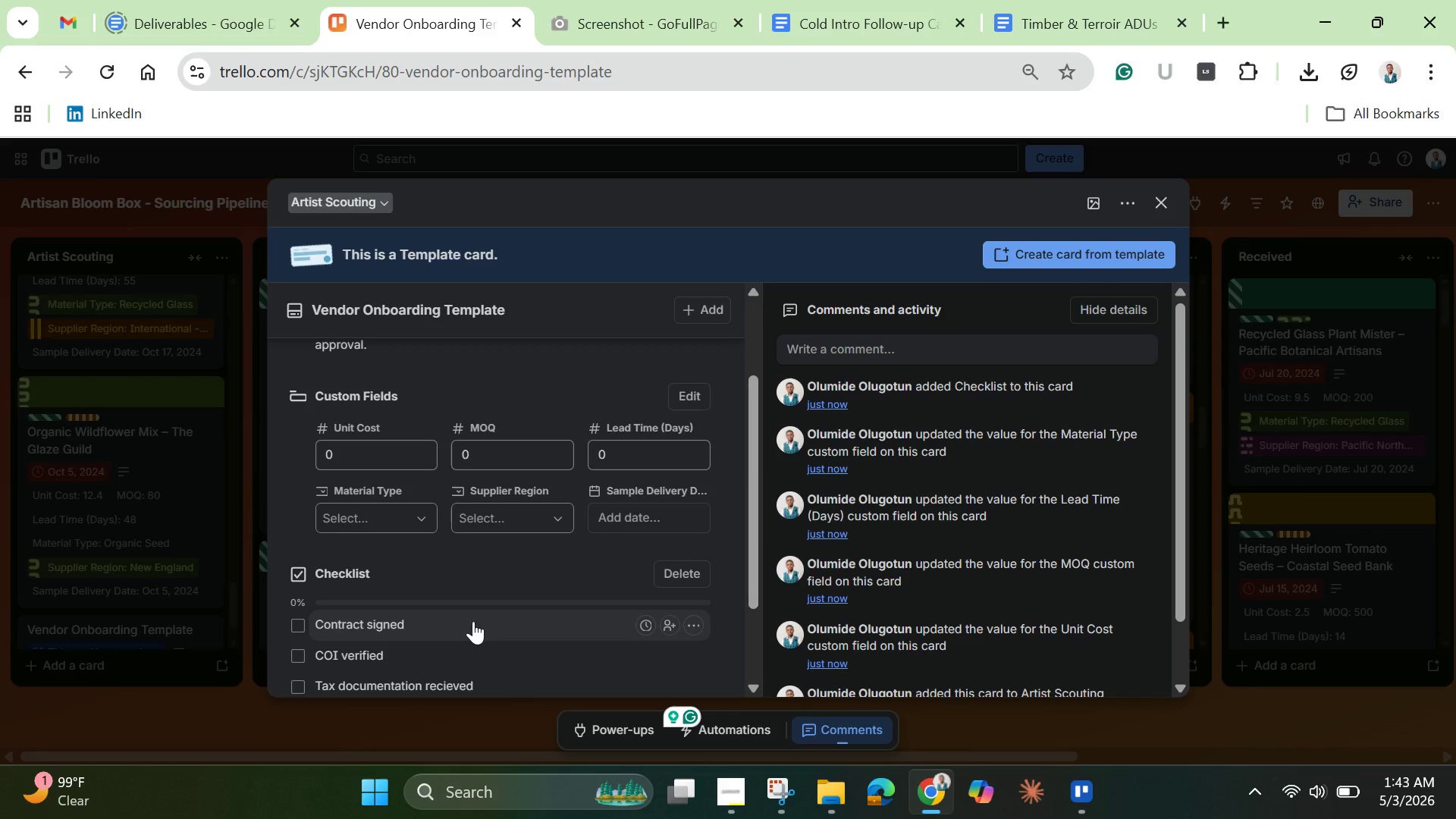 
scroll: coordinate [450, 598], scroll_direction: down, amount: 2.0
 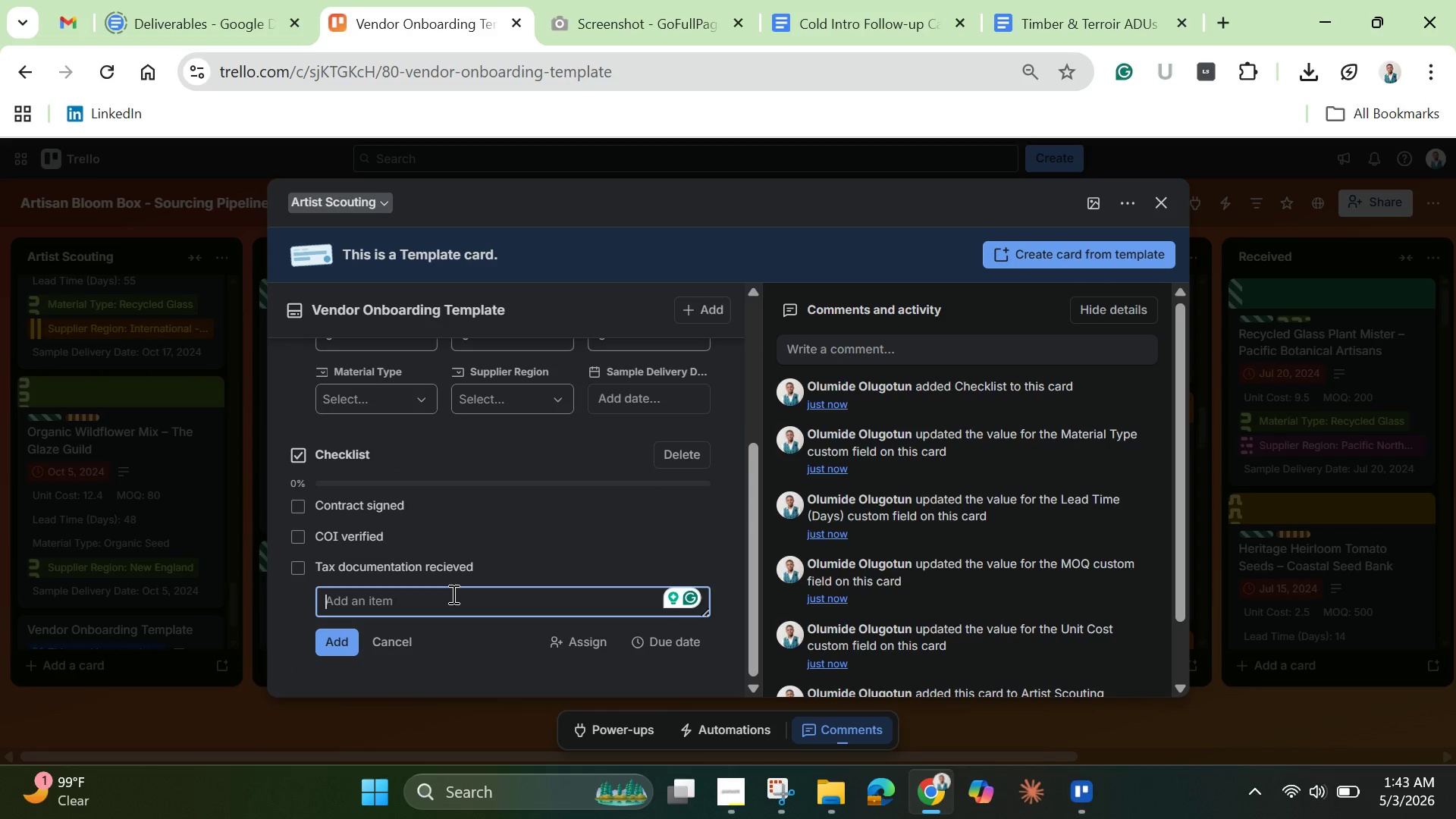 
type(Vendor )
 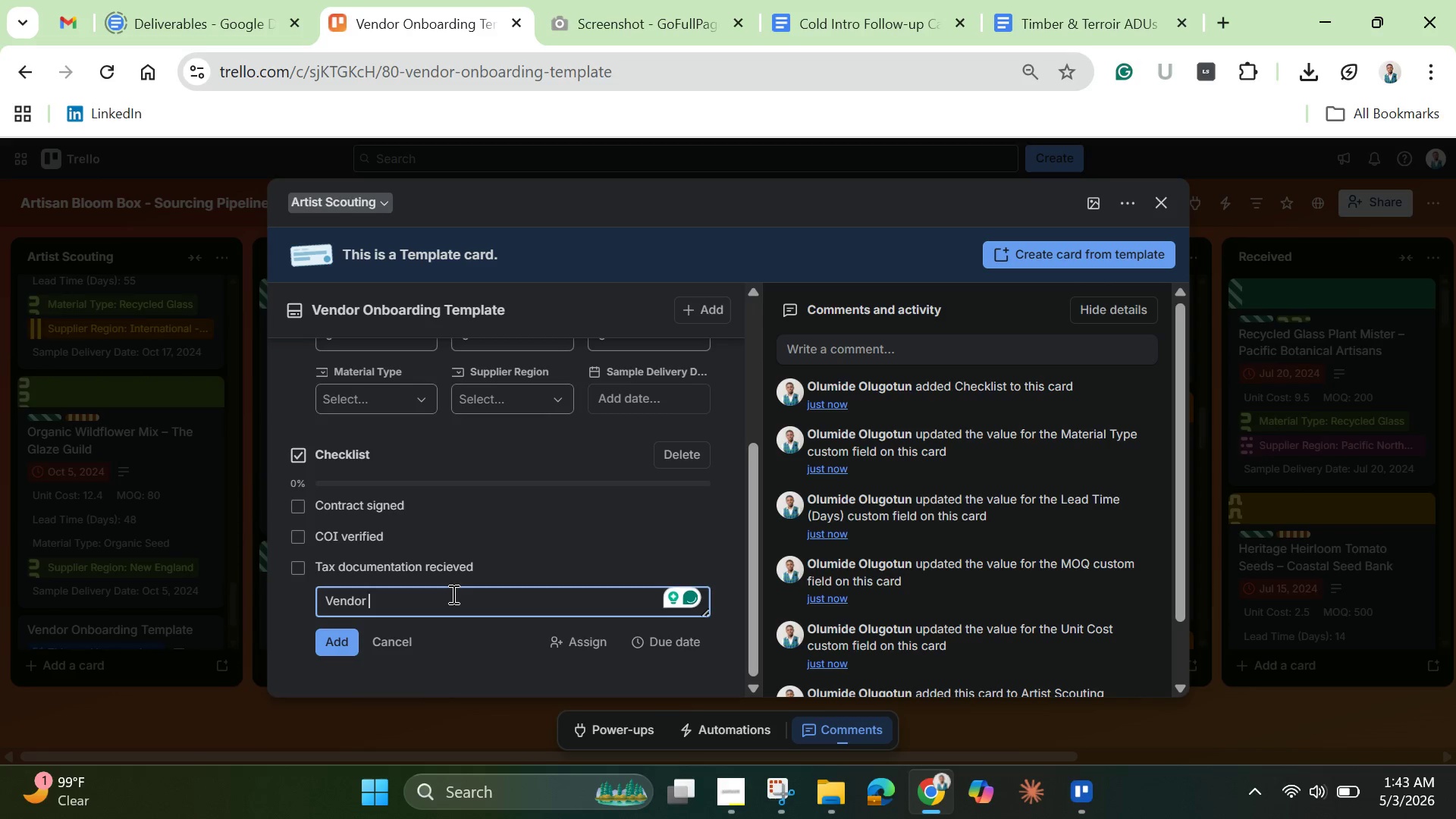 
wait(6.17)
 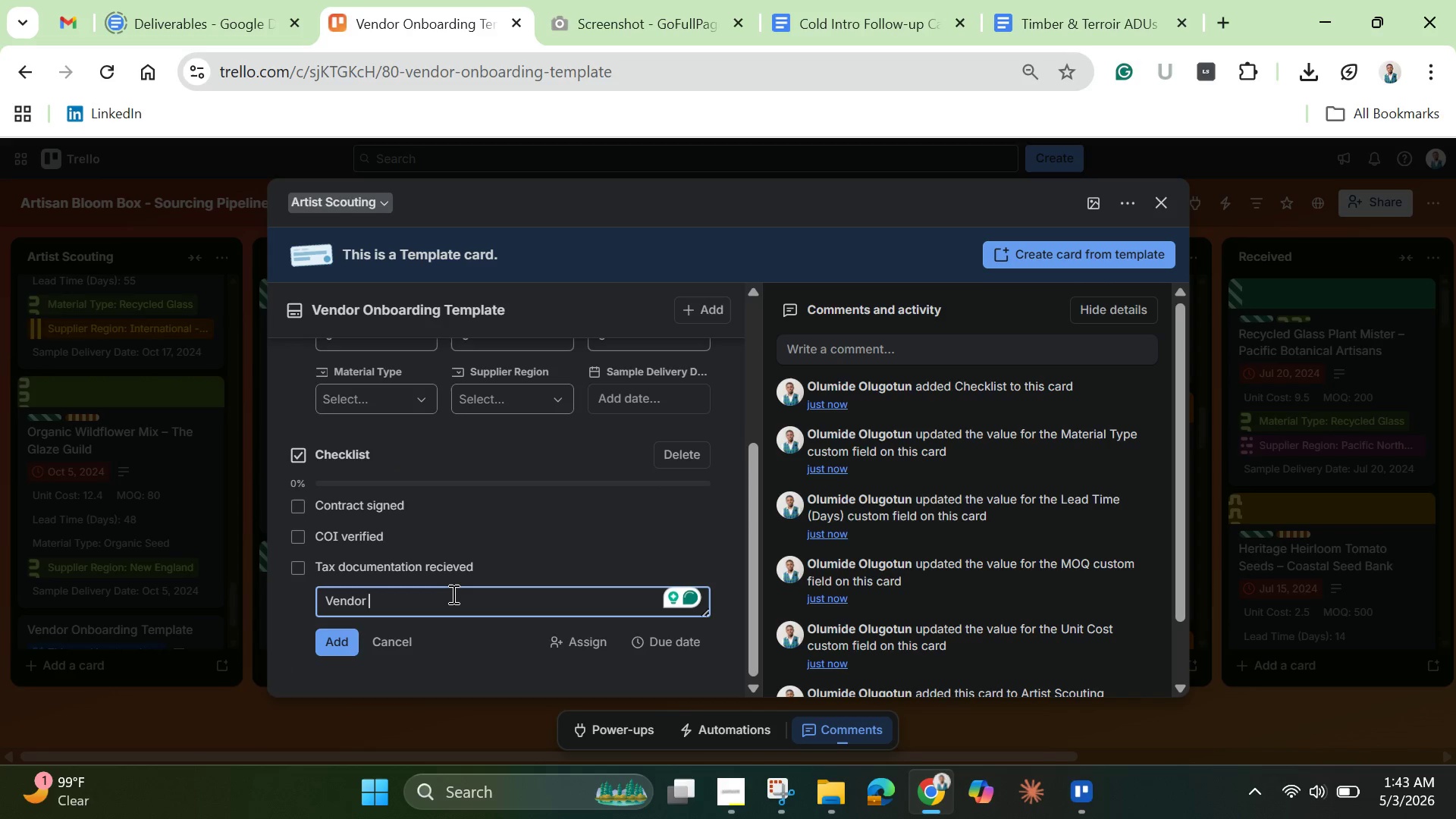 
type(contact added)
 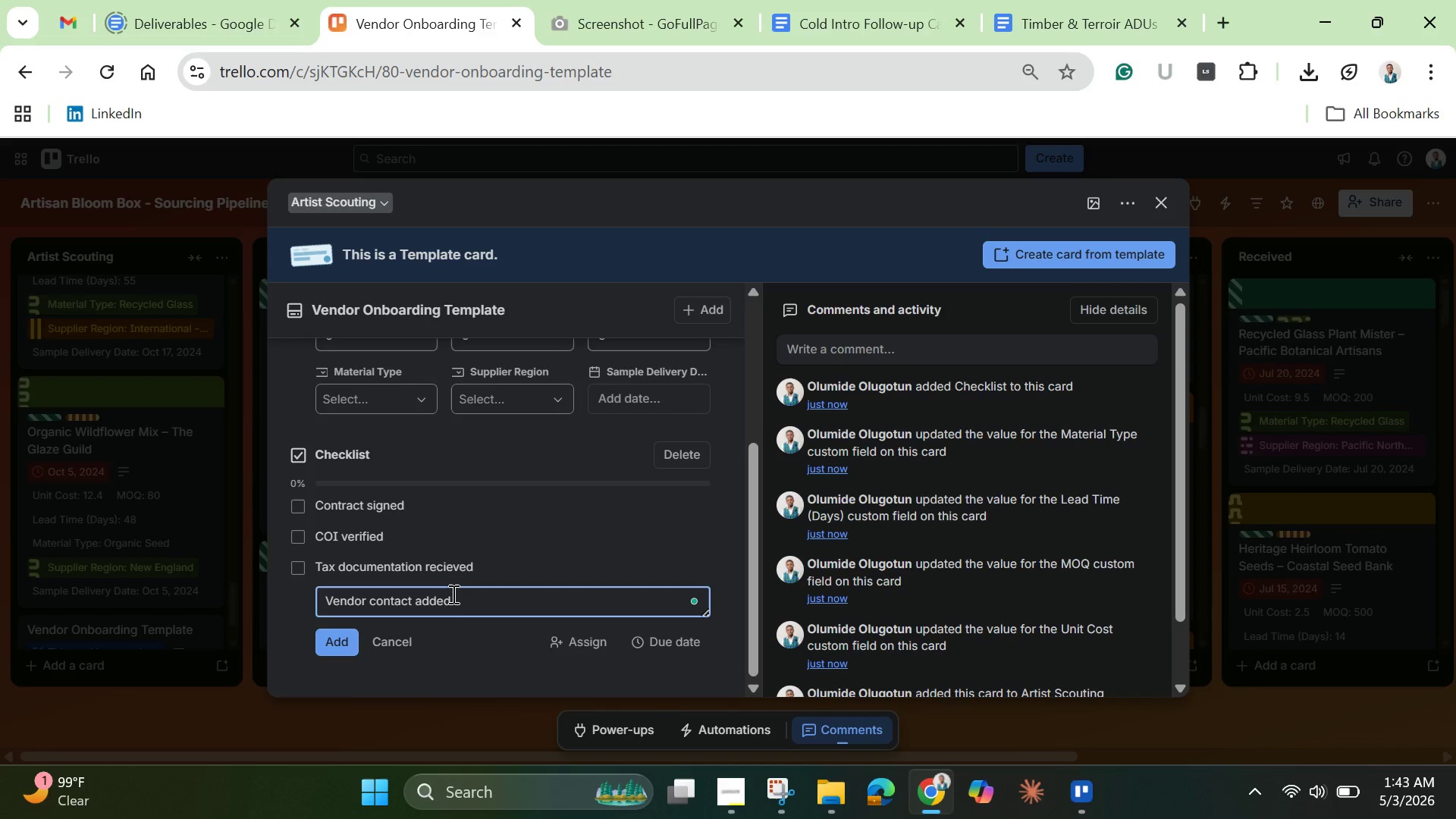 
key(Enter)
 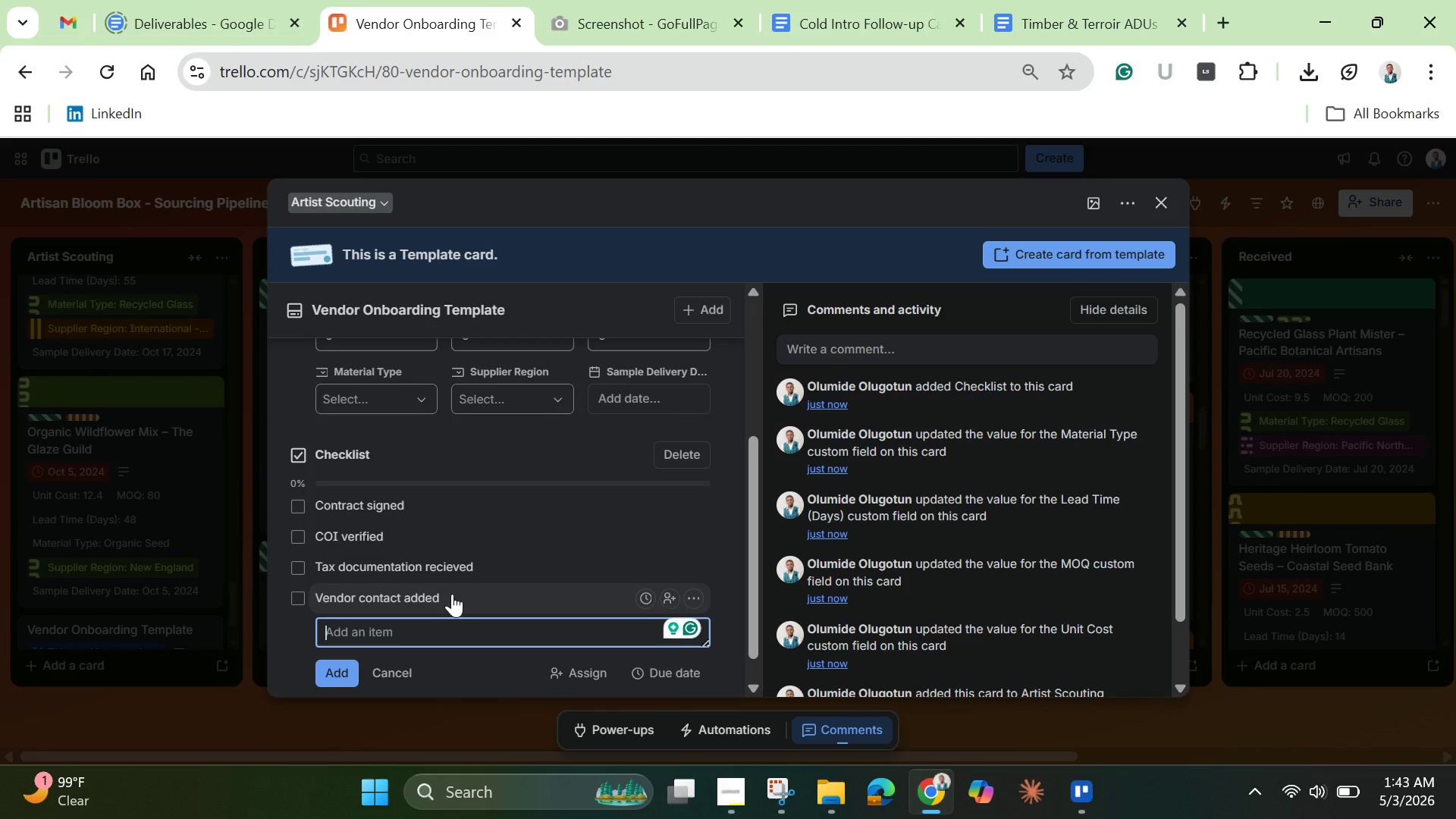 
wait(5.27)
 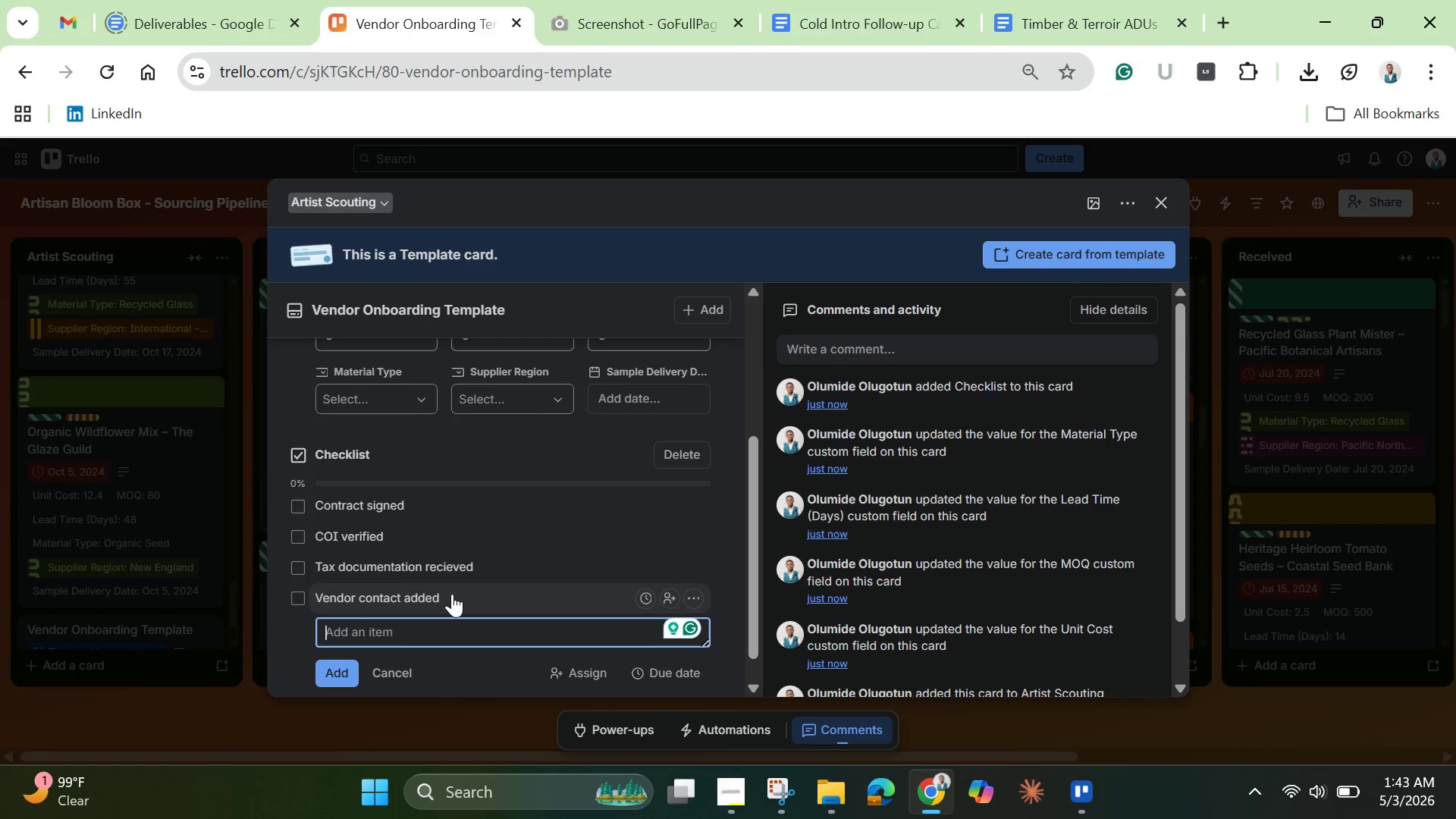 
type(Payment terms agreed)
 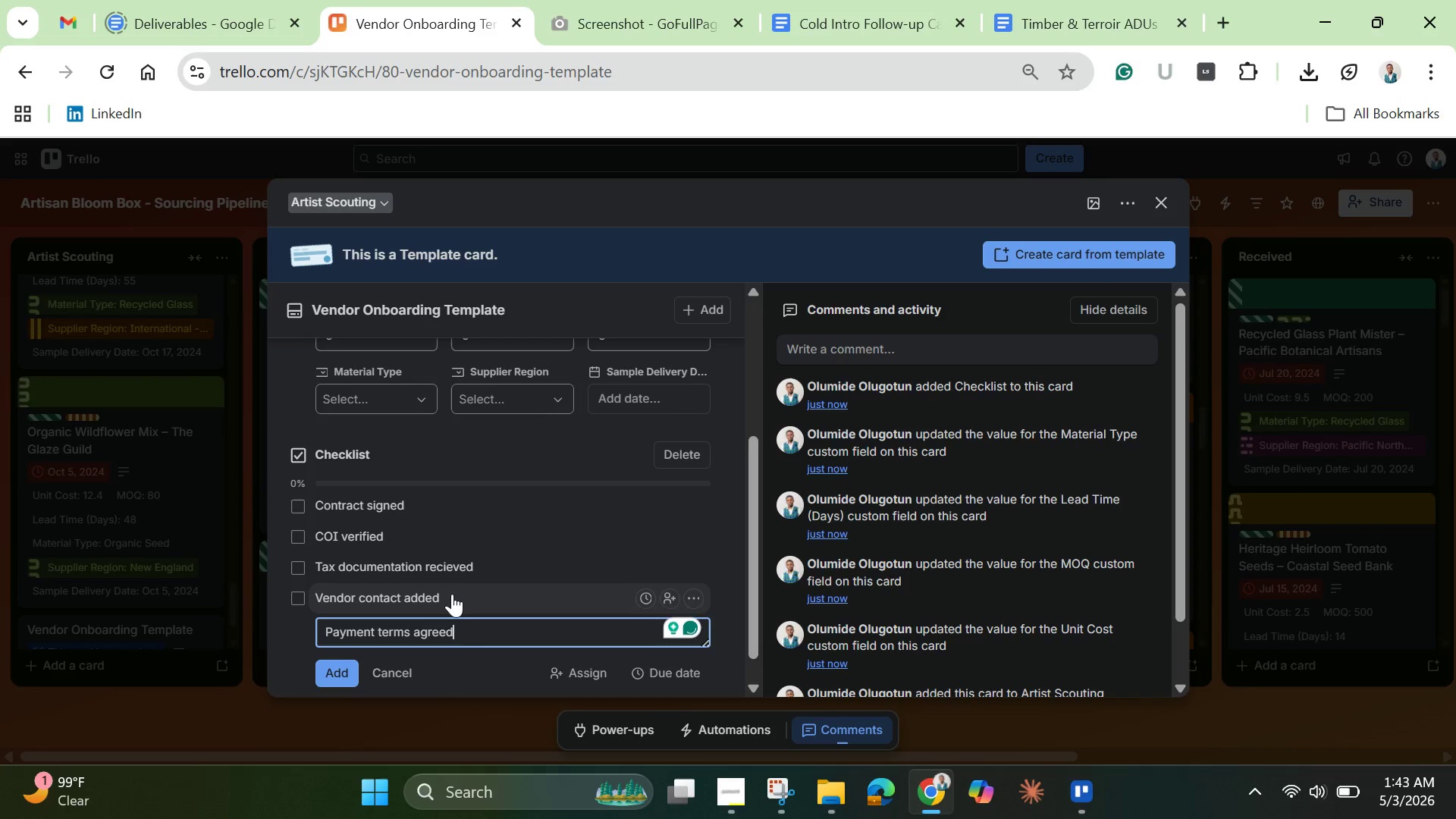 
key(Enter)
 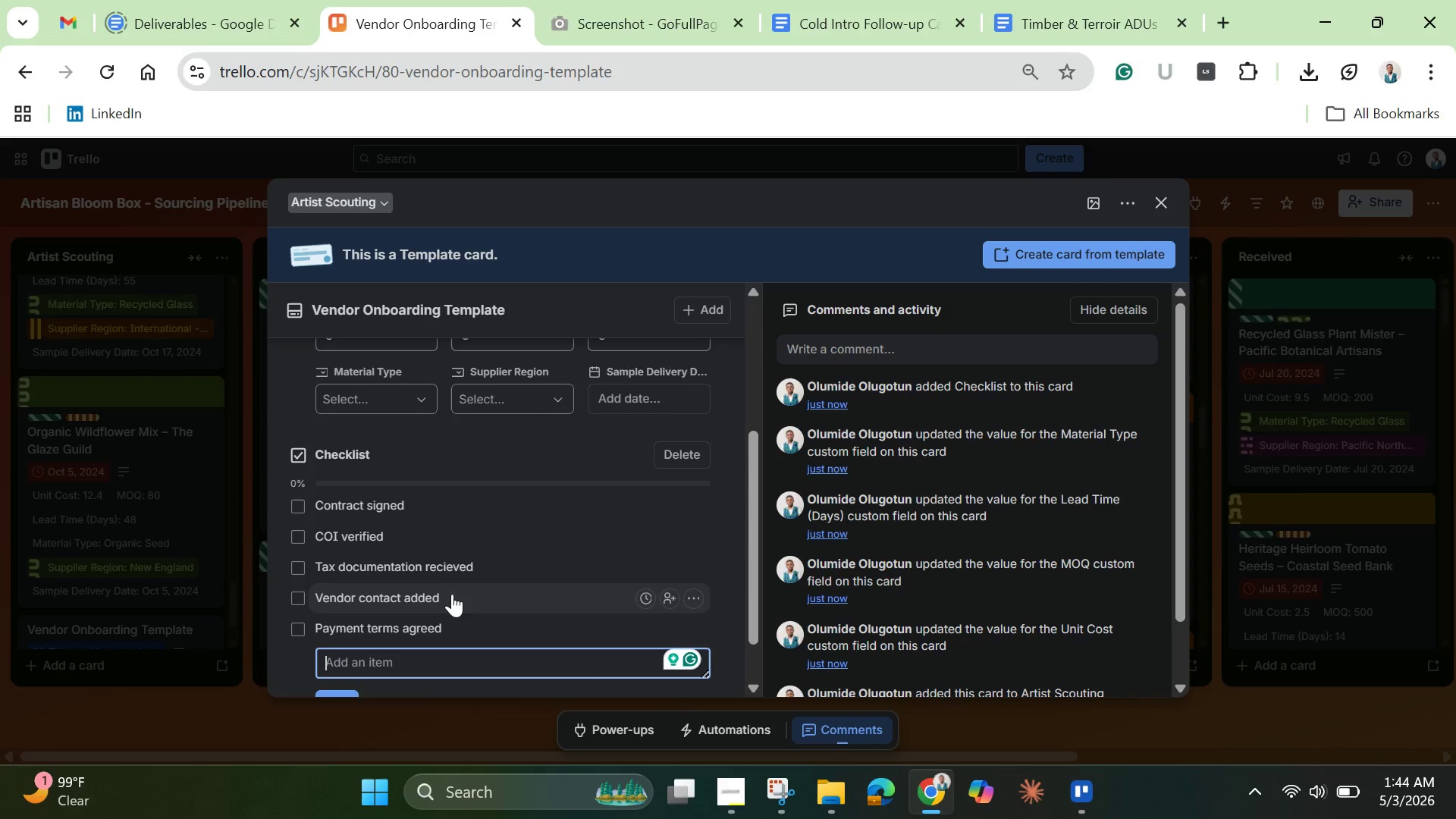 
wait(6.28)
 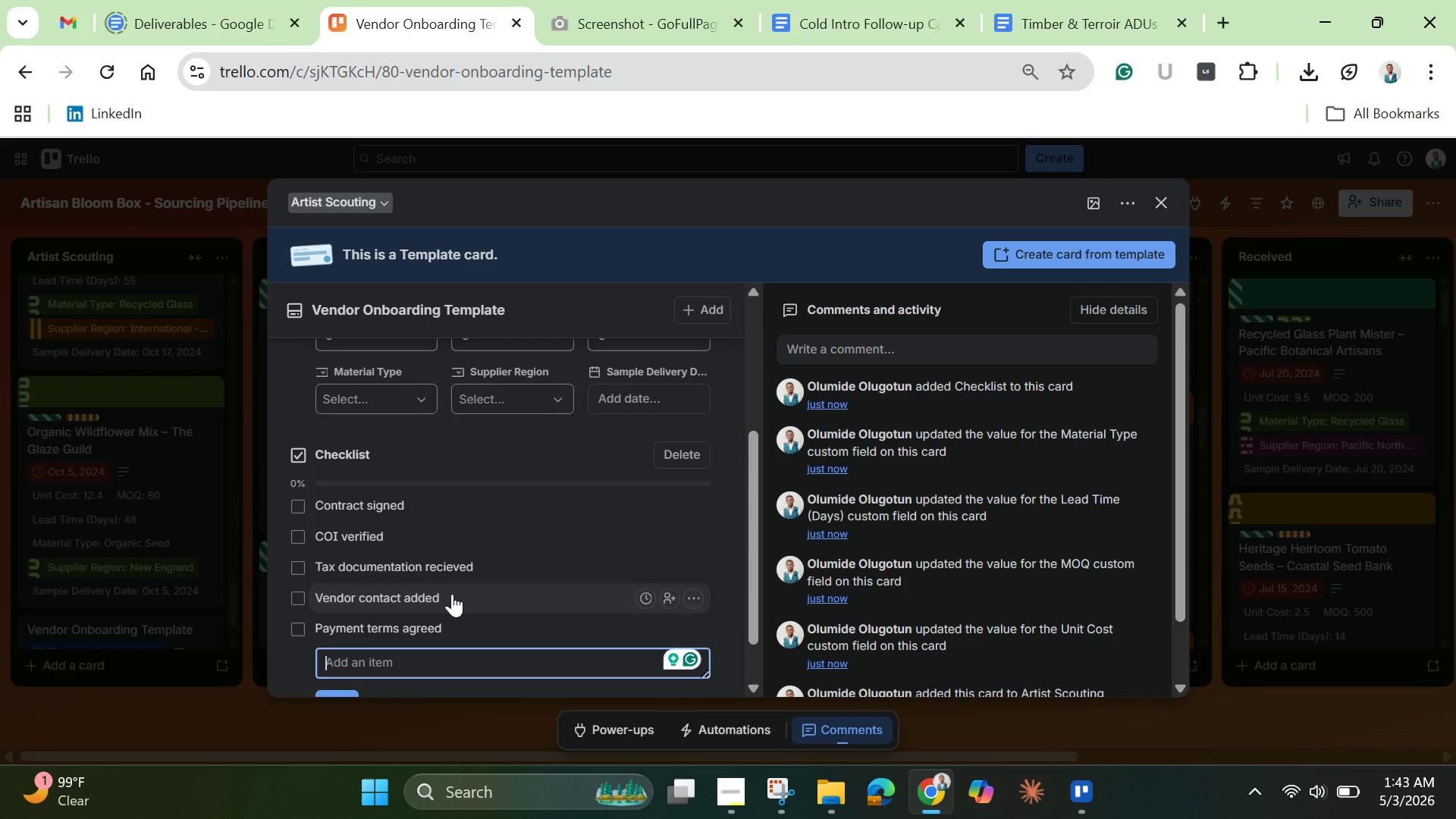 
left_click_drag(start_coordinate=[748, 575], to_coordinate=[746, 655])
 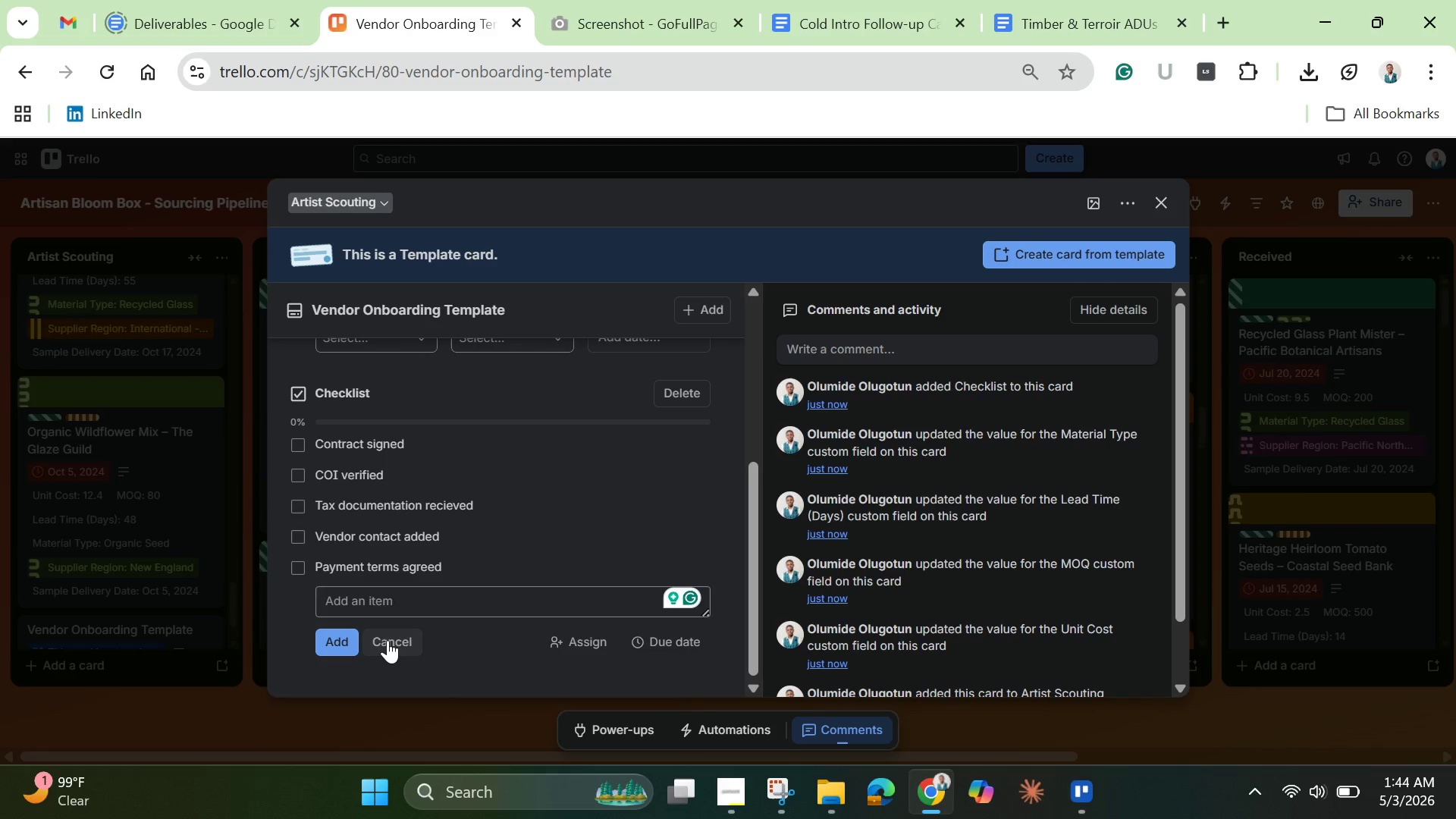 
left_click([389, 640])
 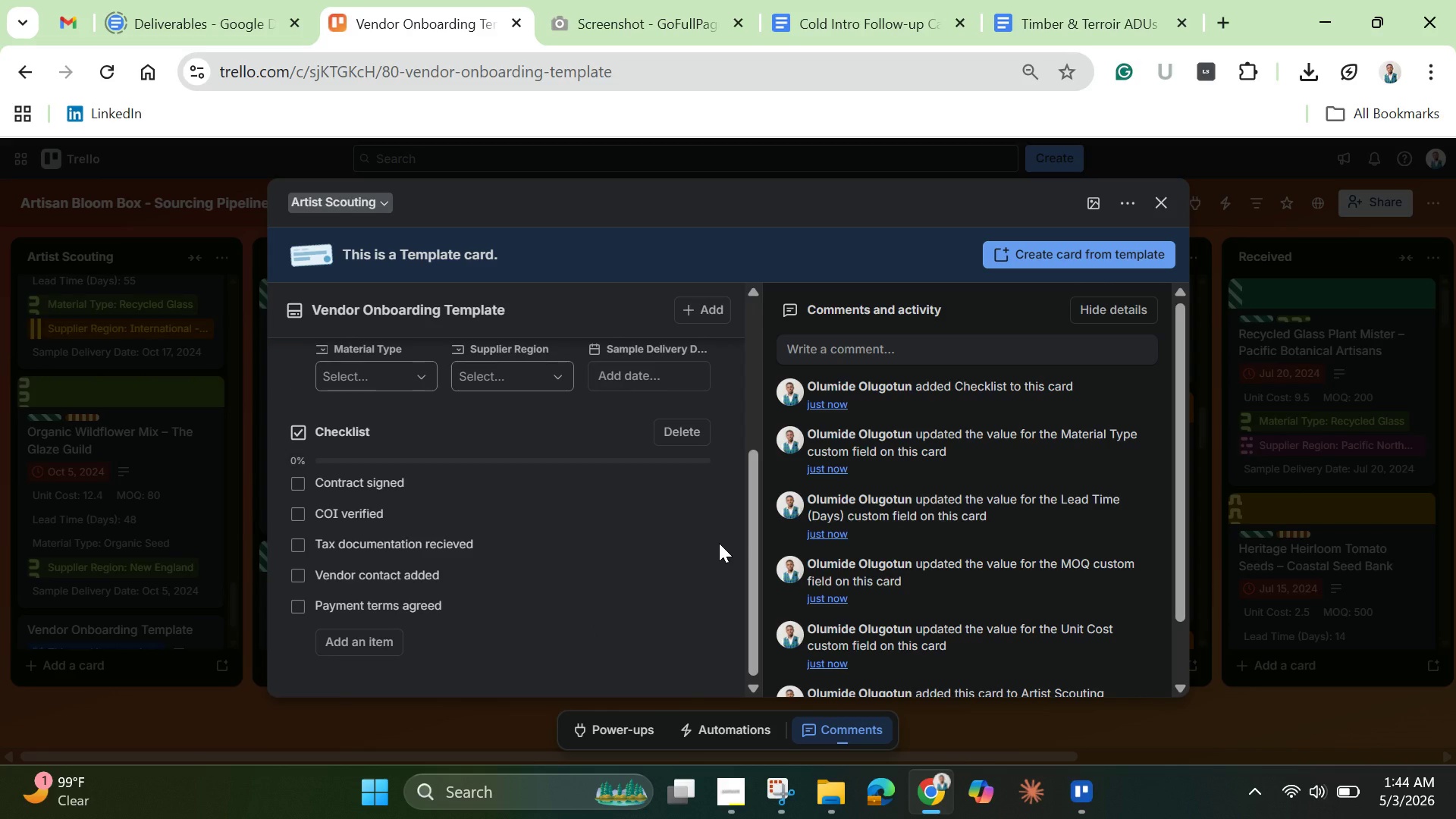 
wait(18.56)
 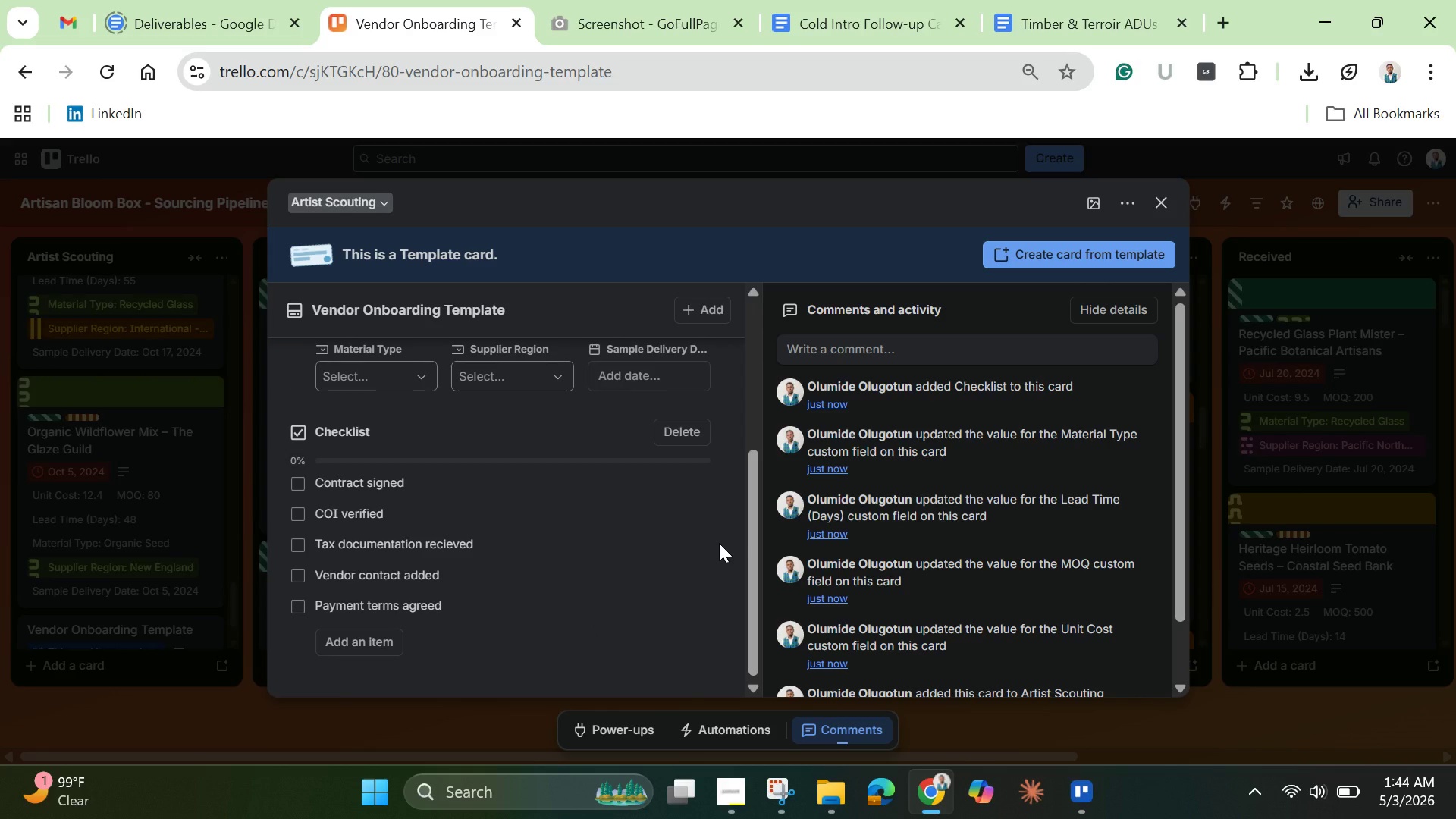 
left_click([1166, 209])
 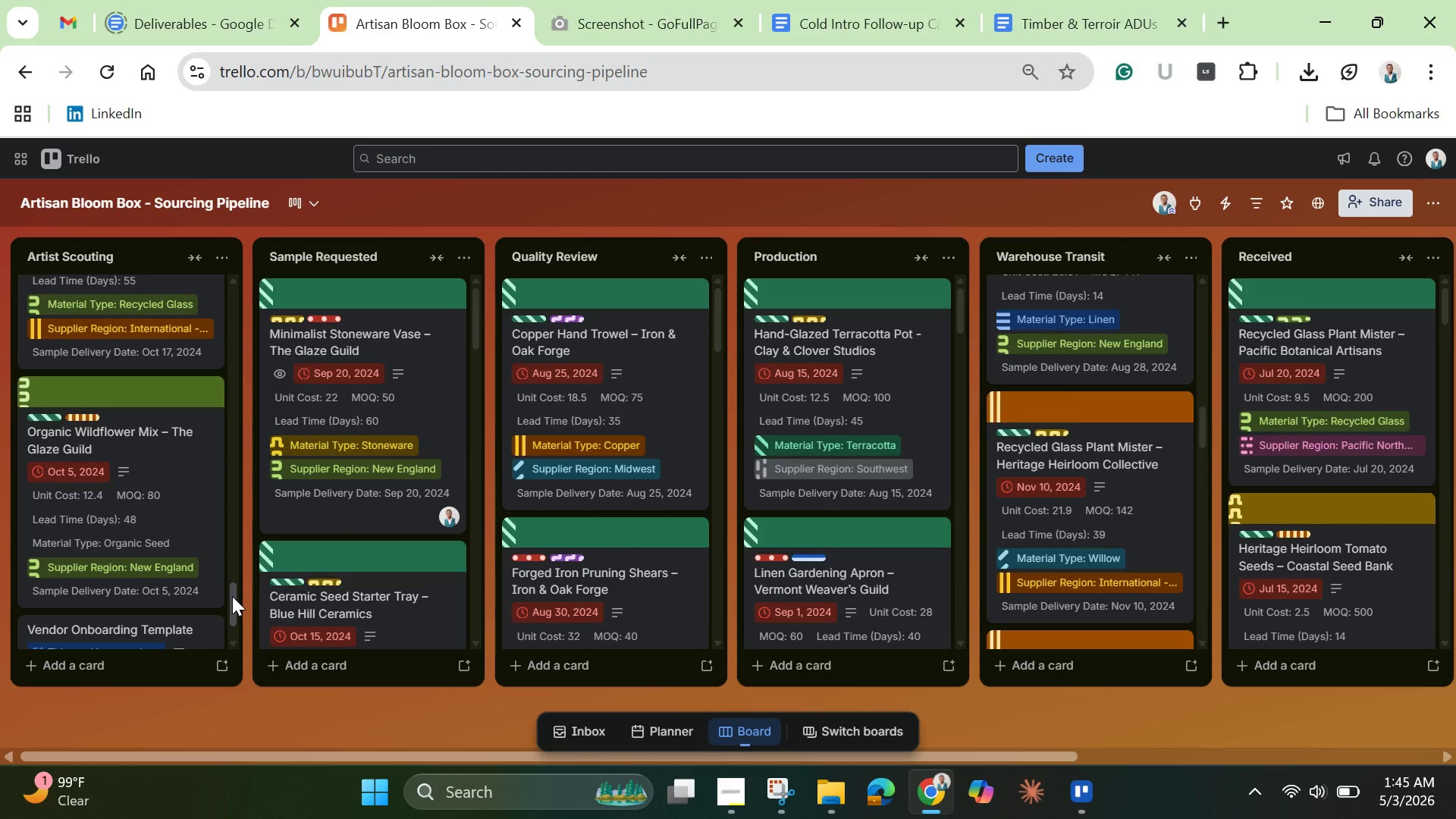 
wait(55.25)
 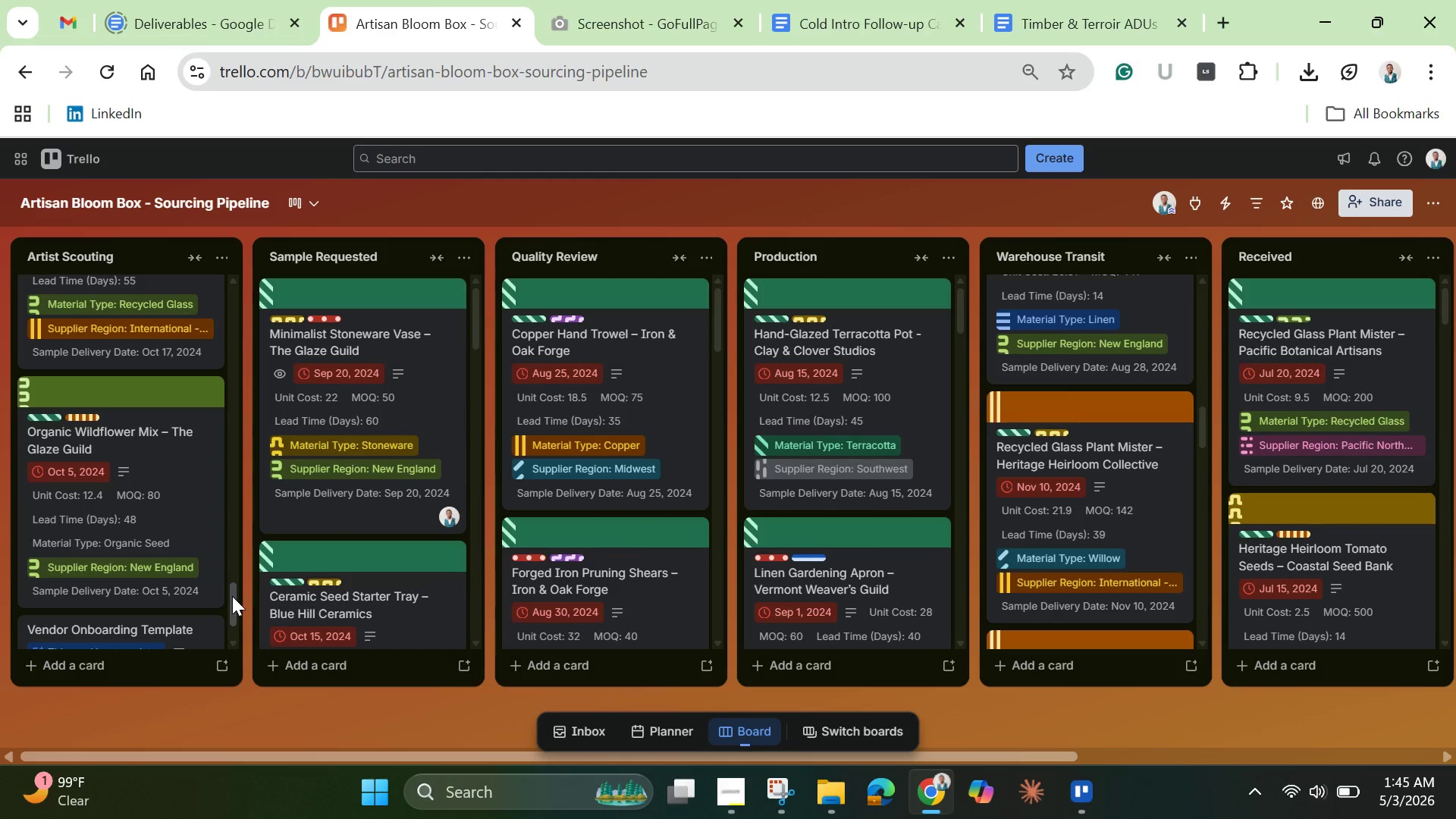 
left_click([778, 788])
 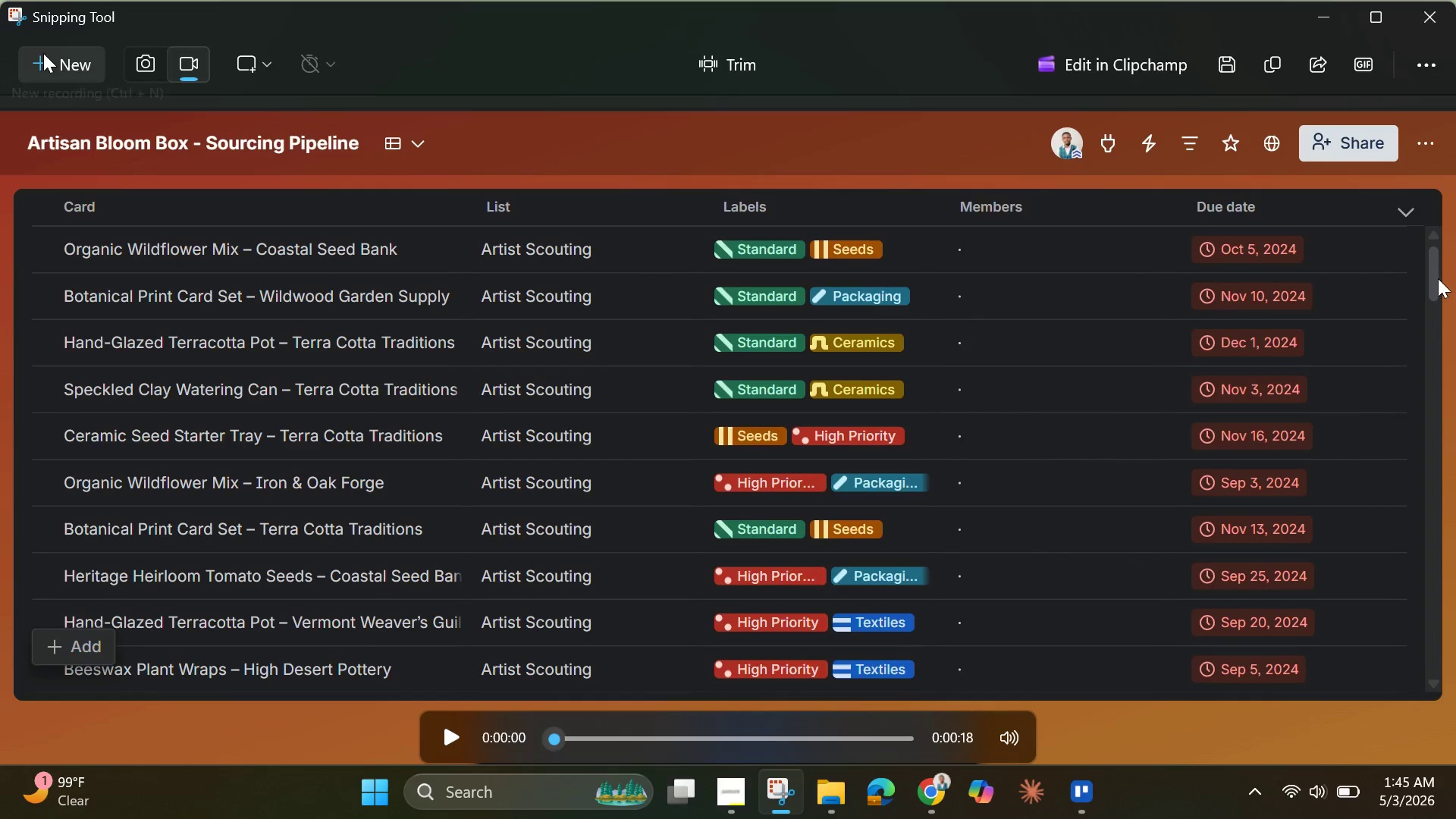 
left_click([44, 53])
 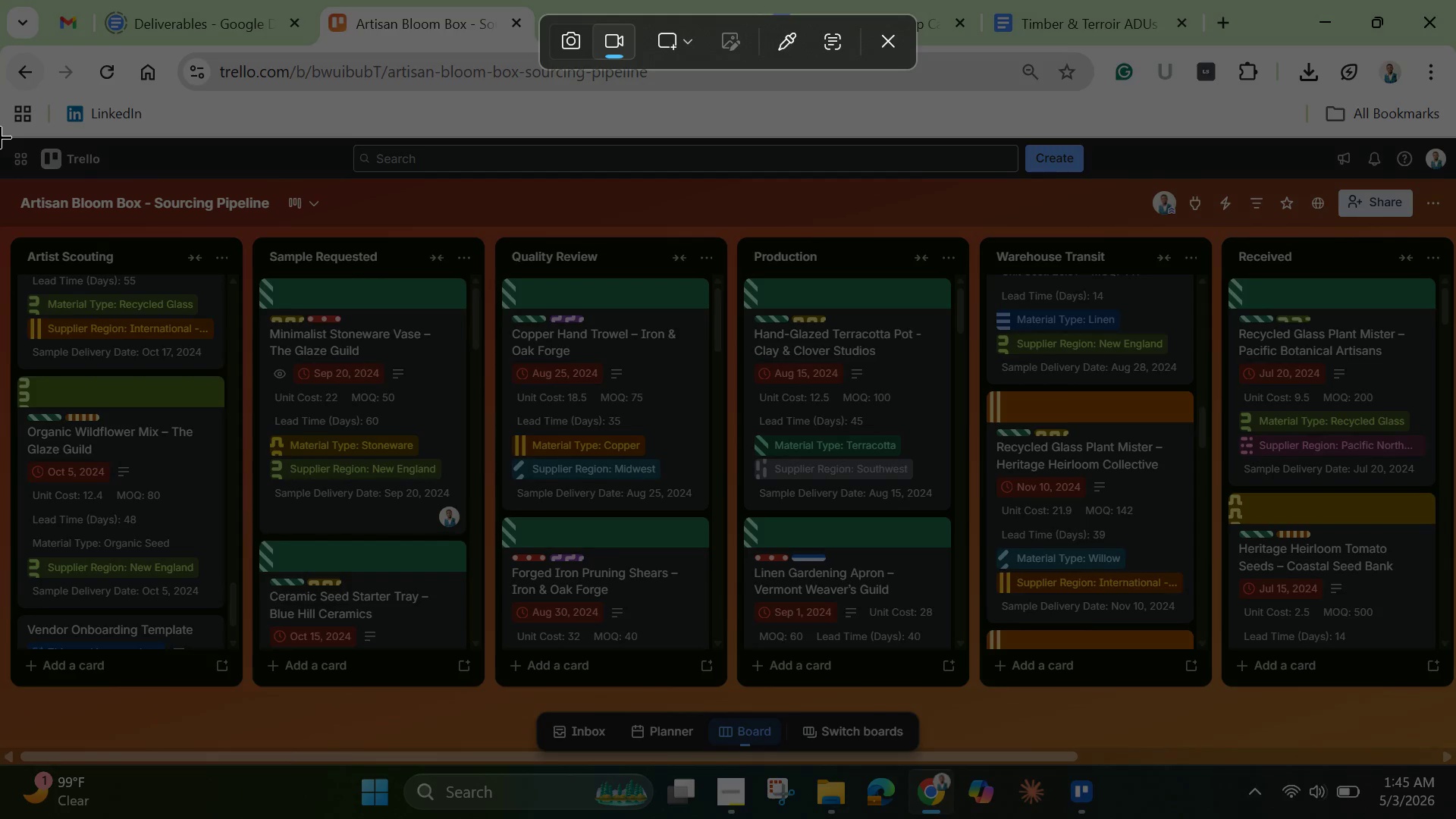 
left_click_drag(start_coordinate=[0, 136], to_coordinate=[1455, 764])
 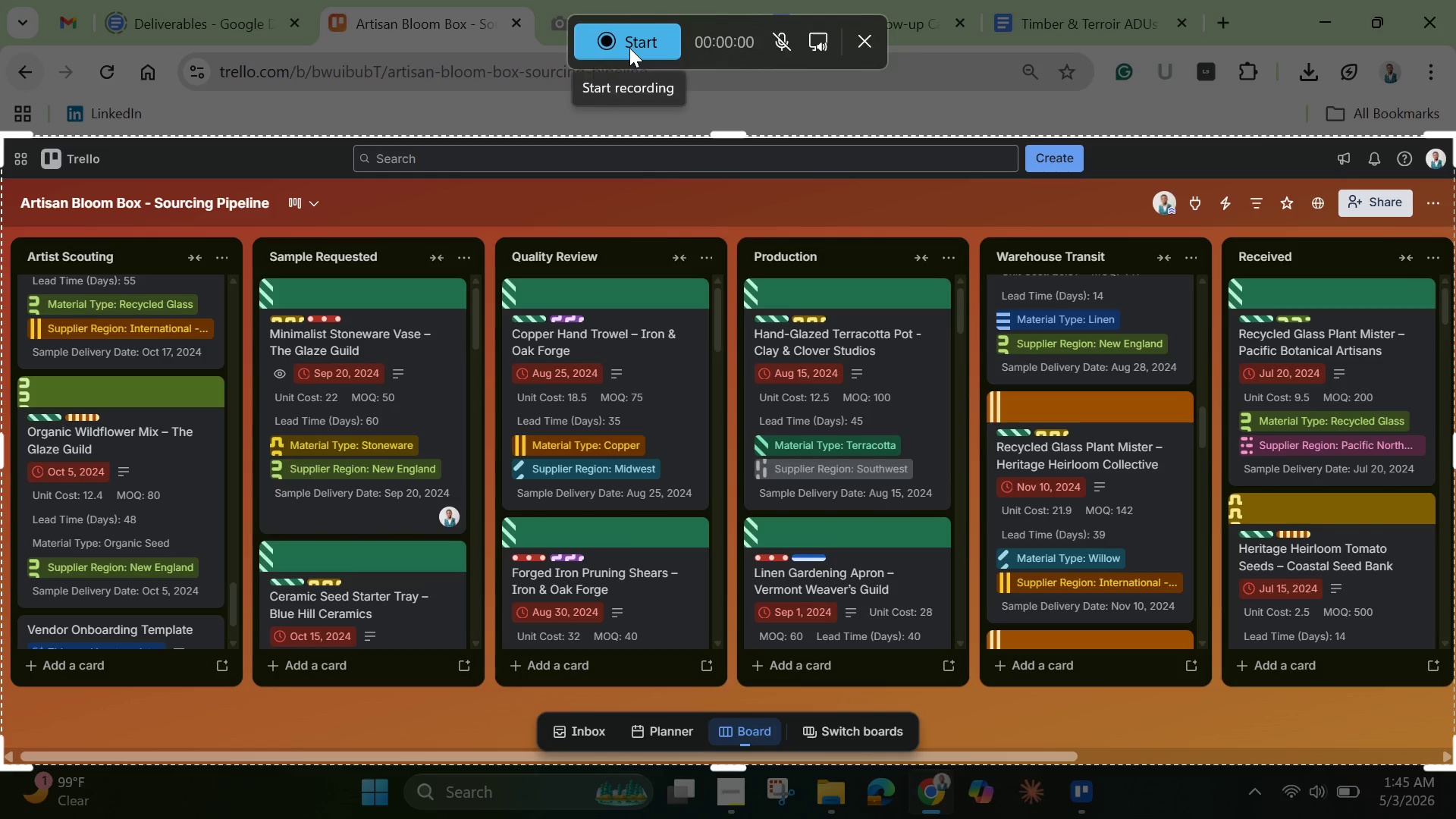 
left_click([632, 43])
 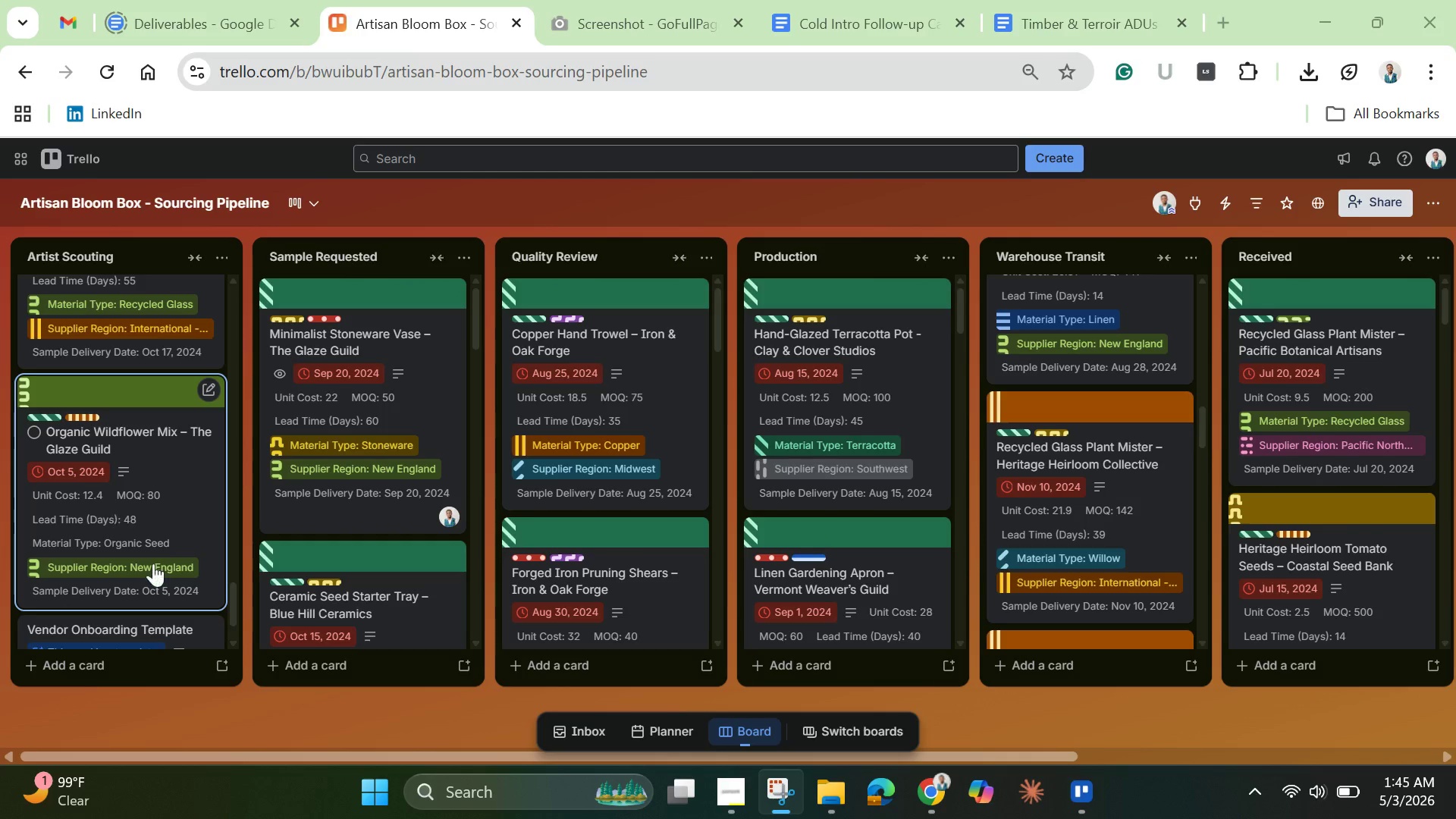 
wait(5.59)
 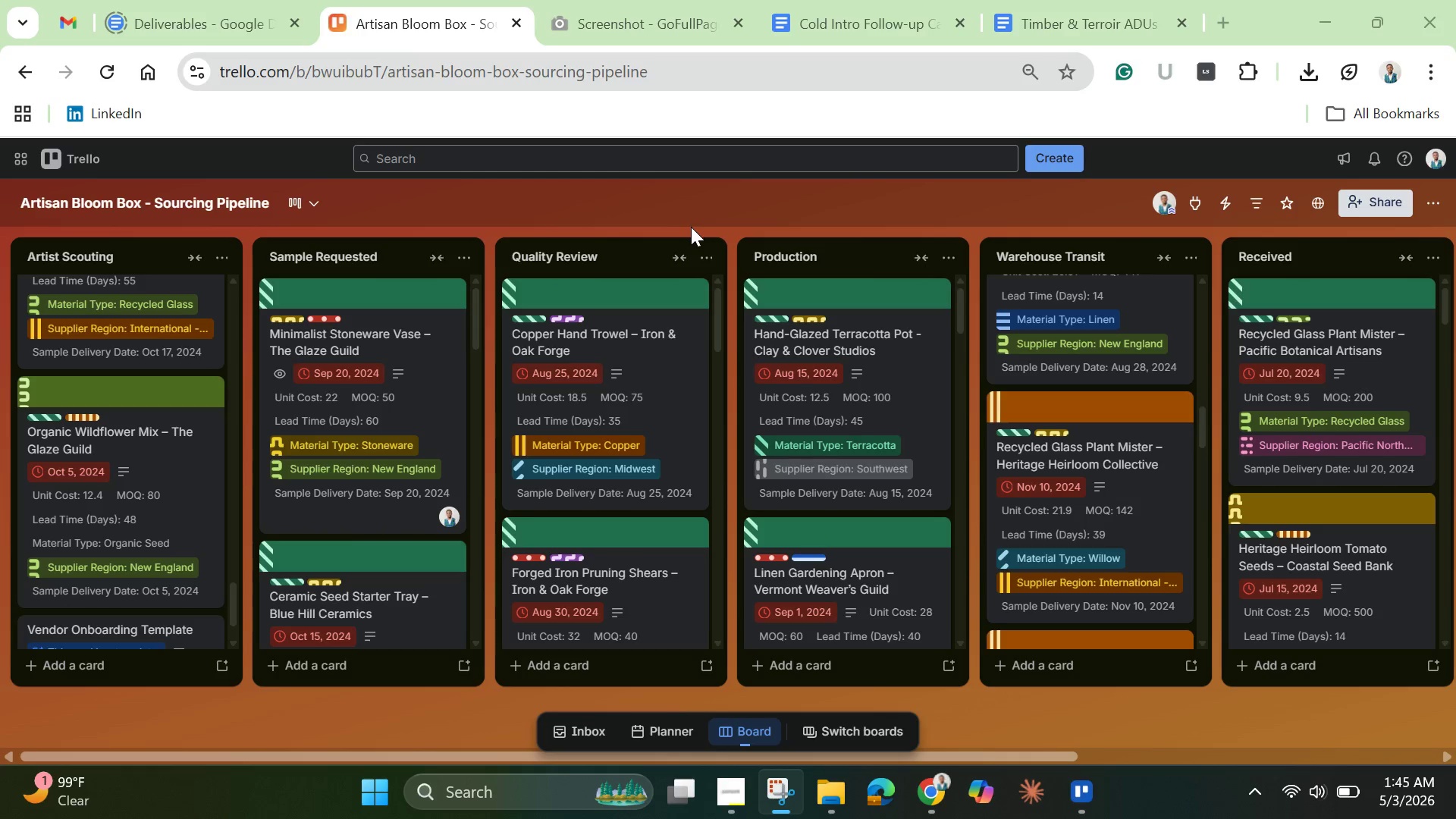 
left_click_drag(start_coordinate=[233, 604], to_coordinate=[236, 637])
 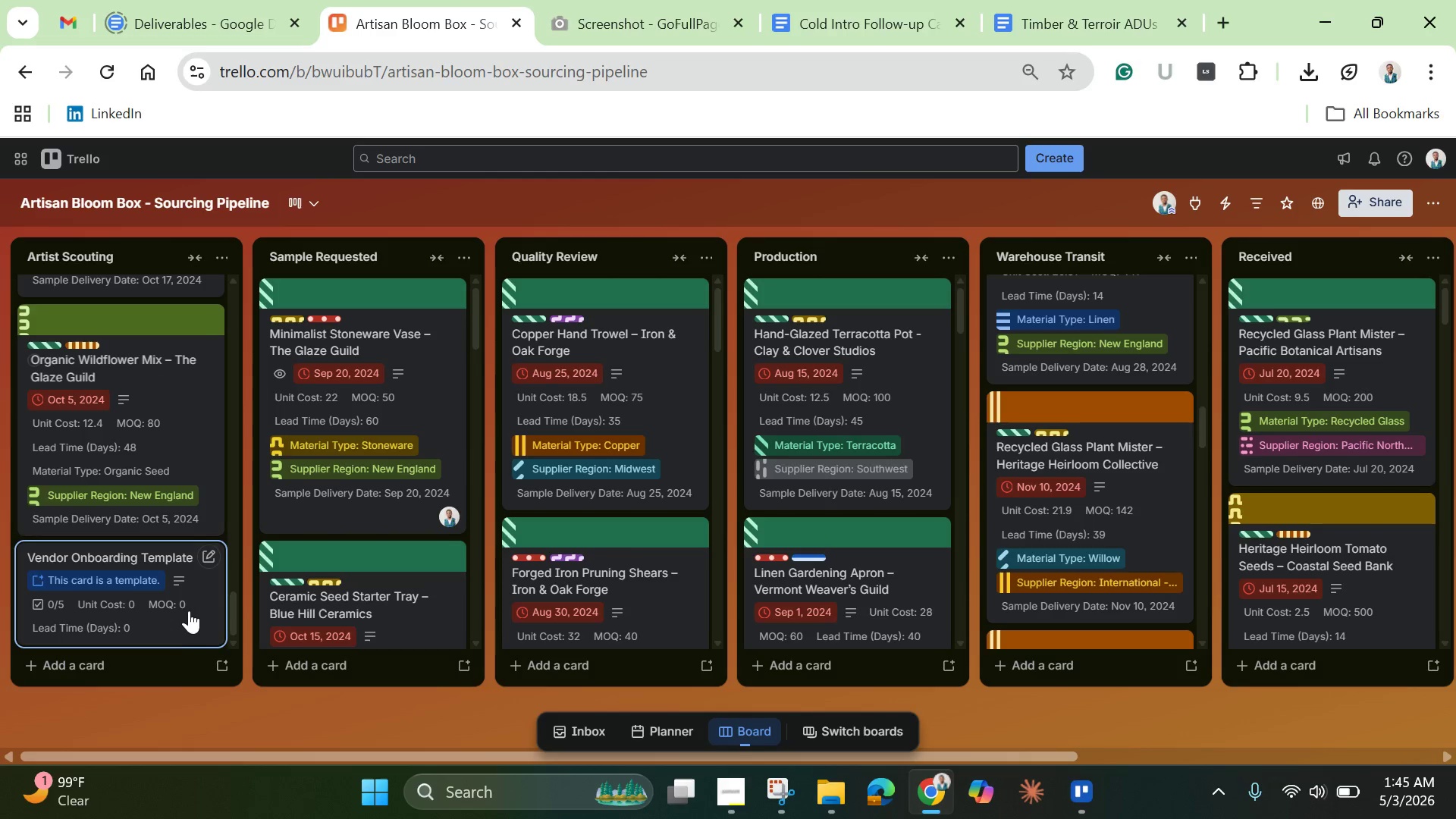 
left_click([187, 609])
 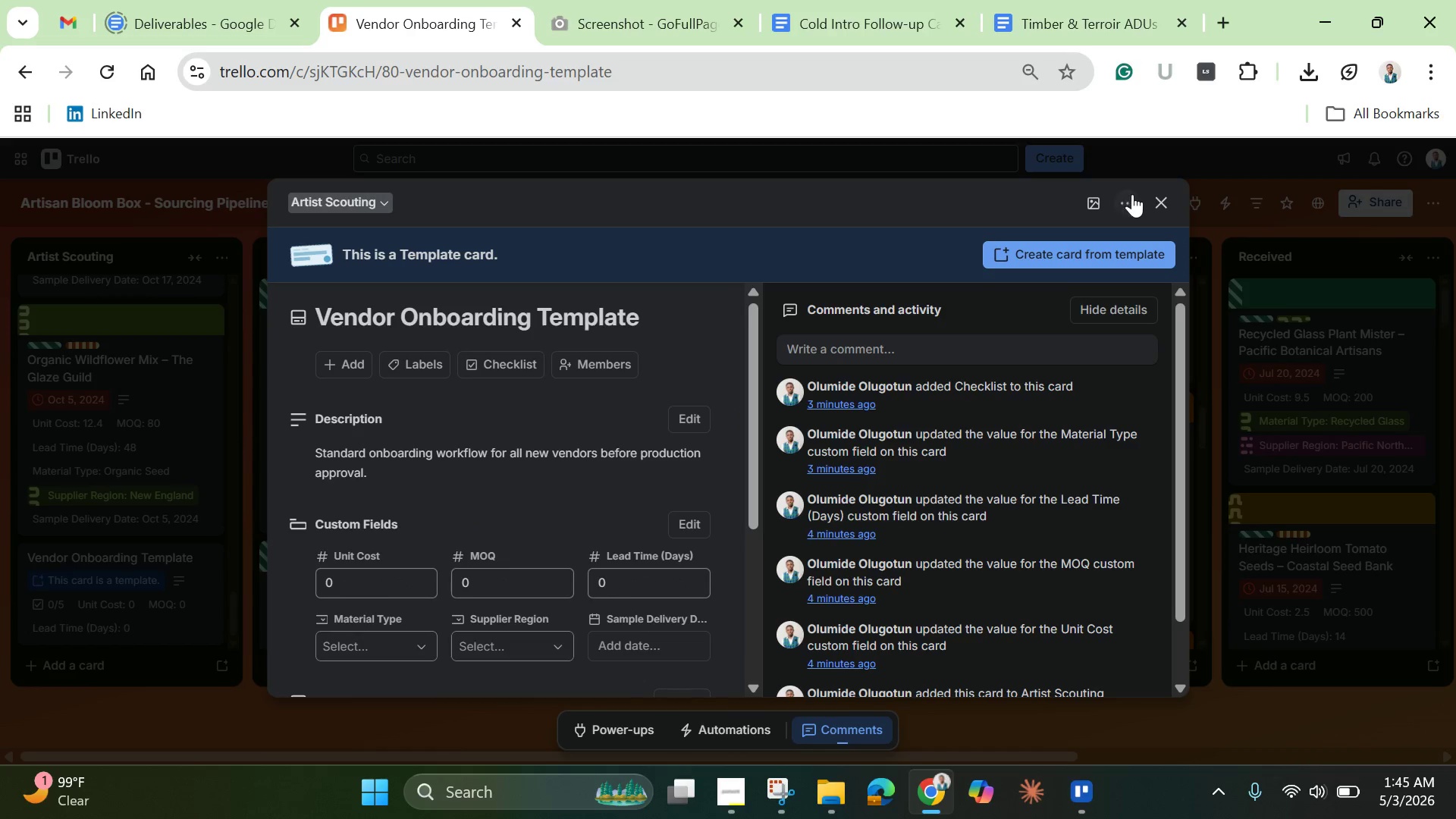 
wait(5.83)
 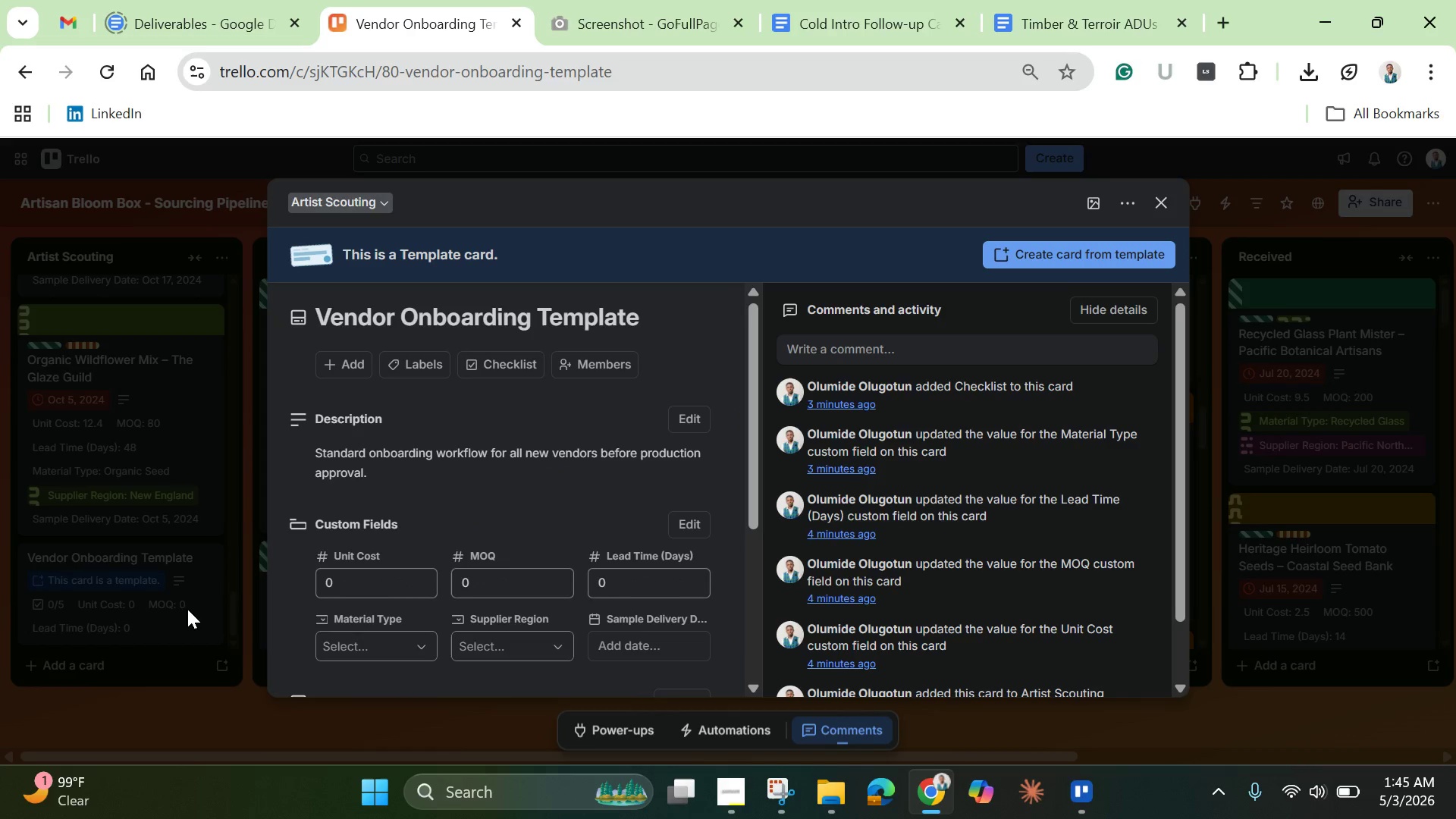 
left_click([1079, 259])
 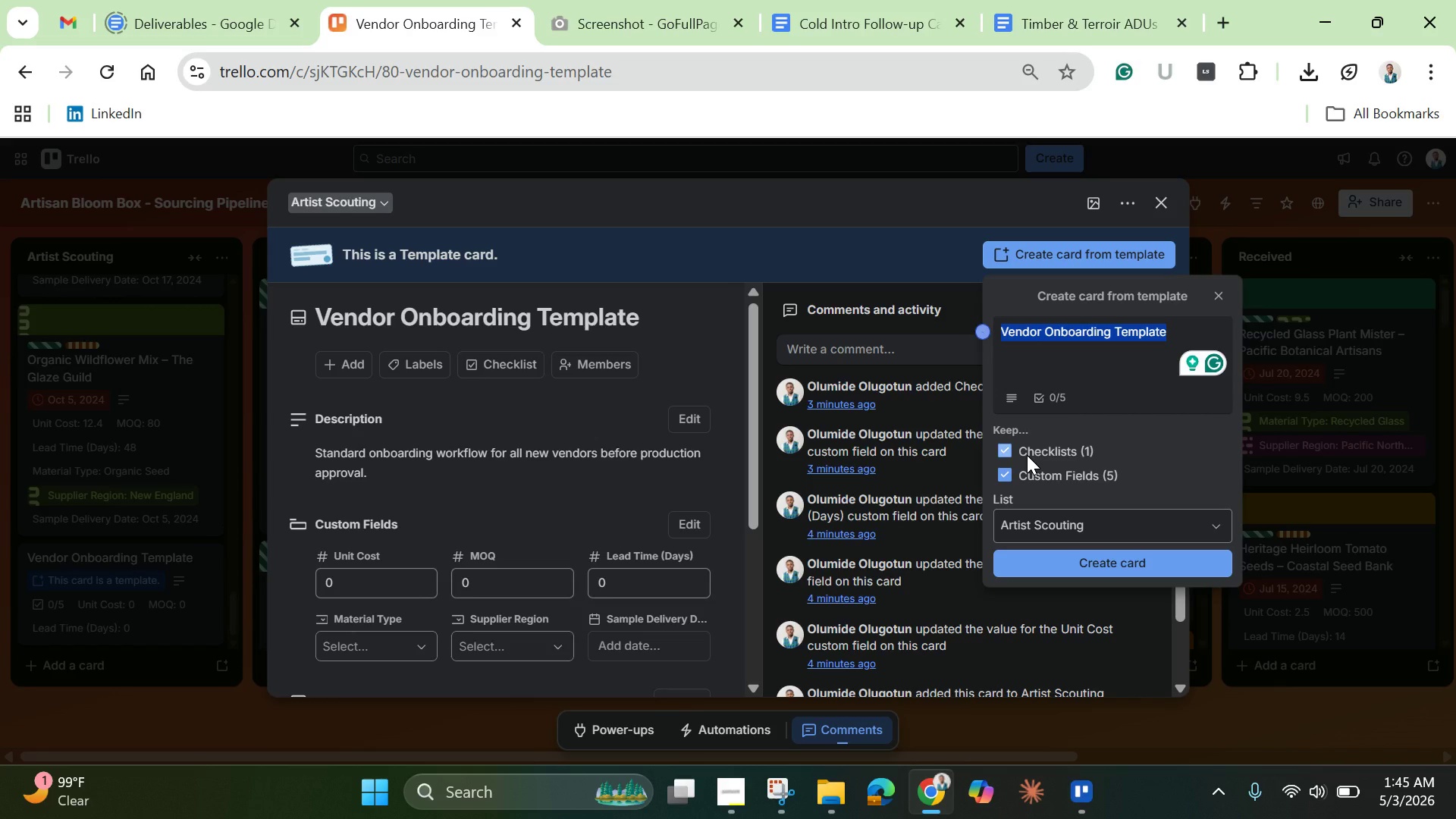 
wait(13.97)
 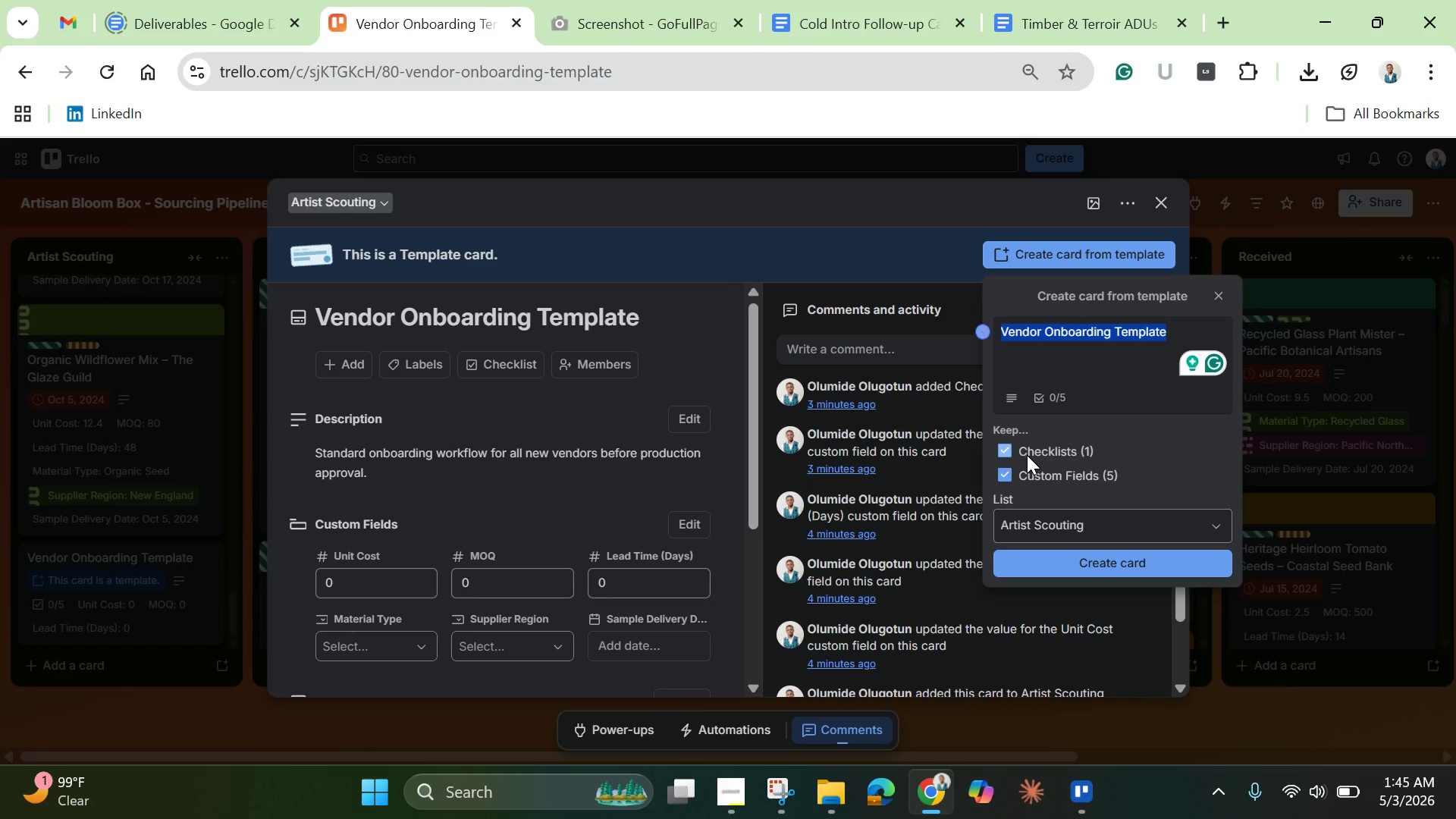 
key(Backspace)
type(Venf)
key(Backspace)
type(doe)
key(Backspace)
type(rr Onboarding)
 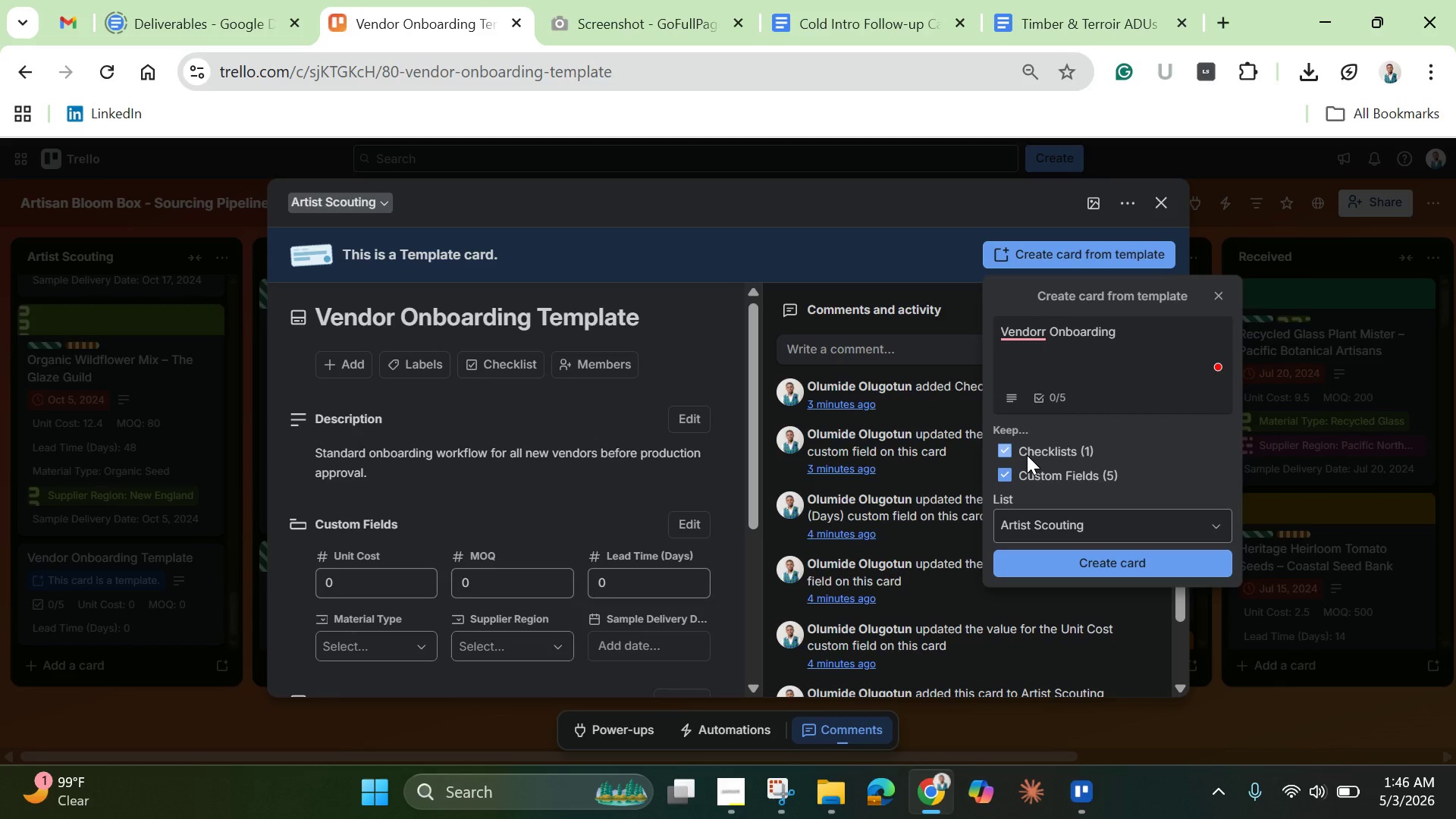 
mouse_move([1038, 347])
 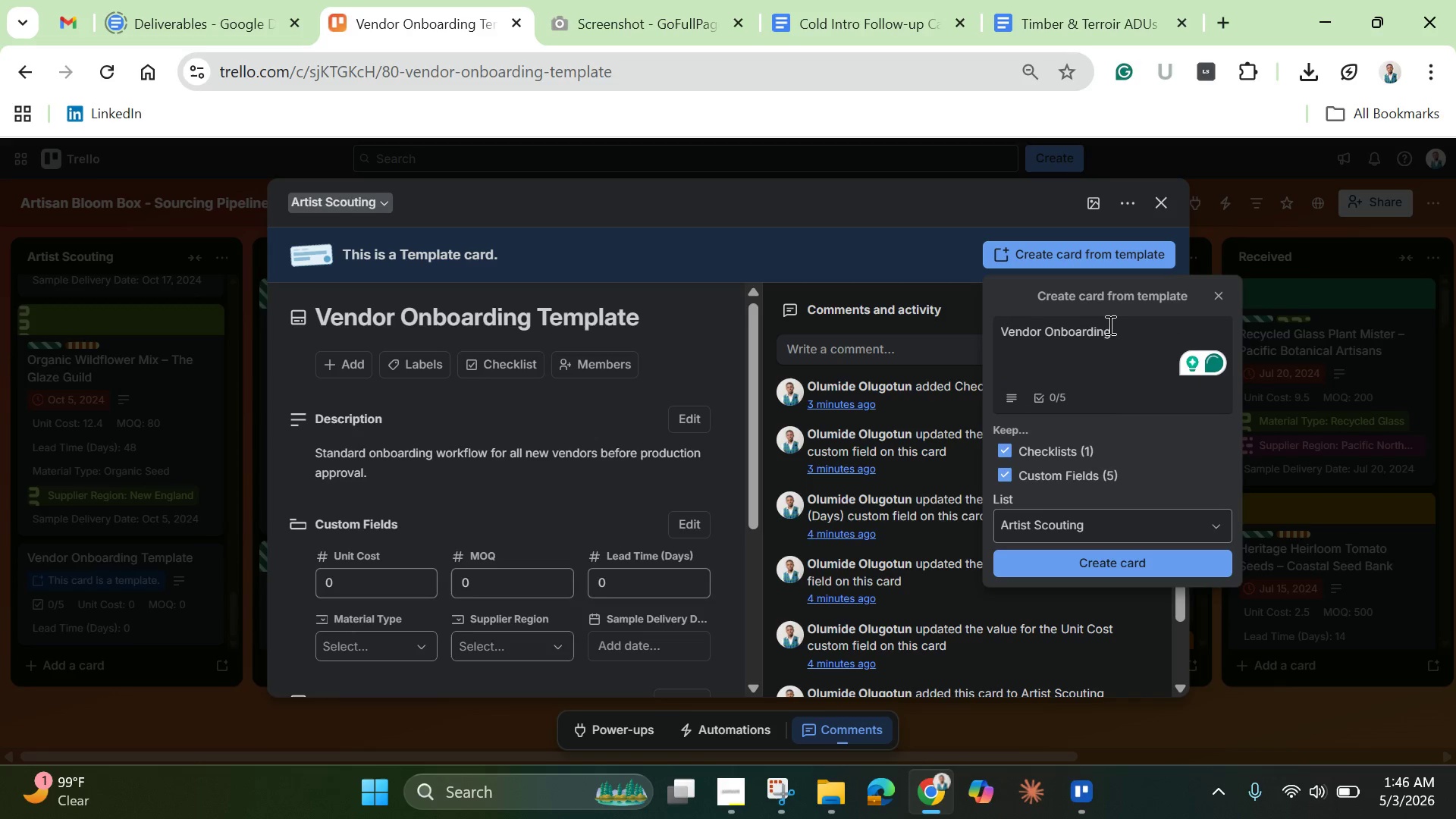 
left_click([1109, 323])
 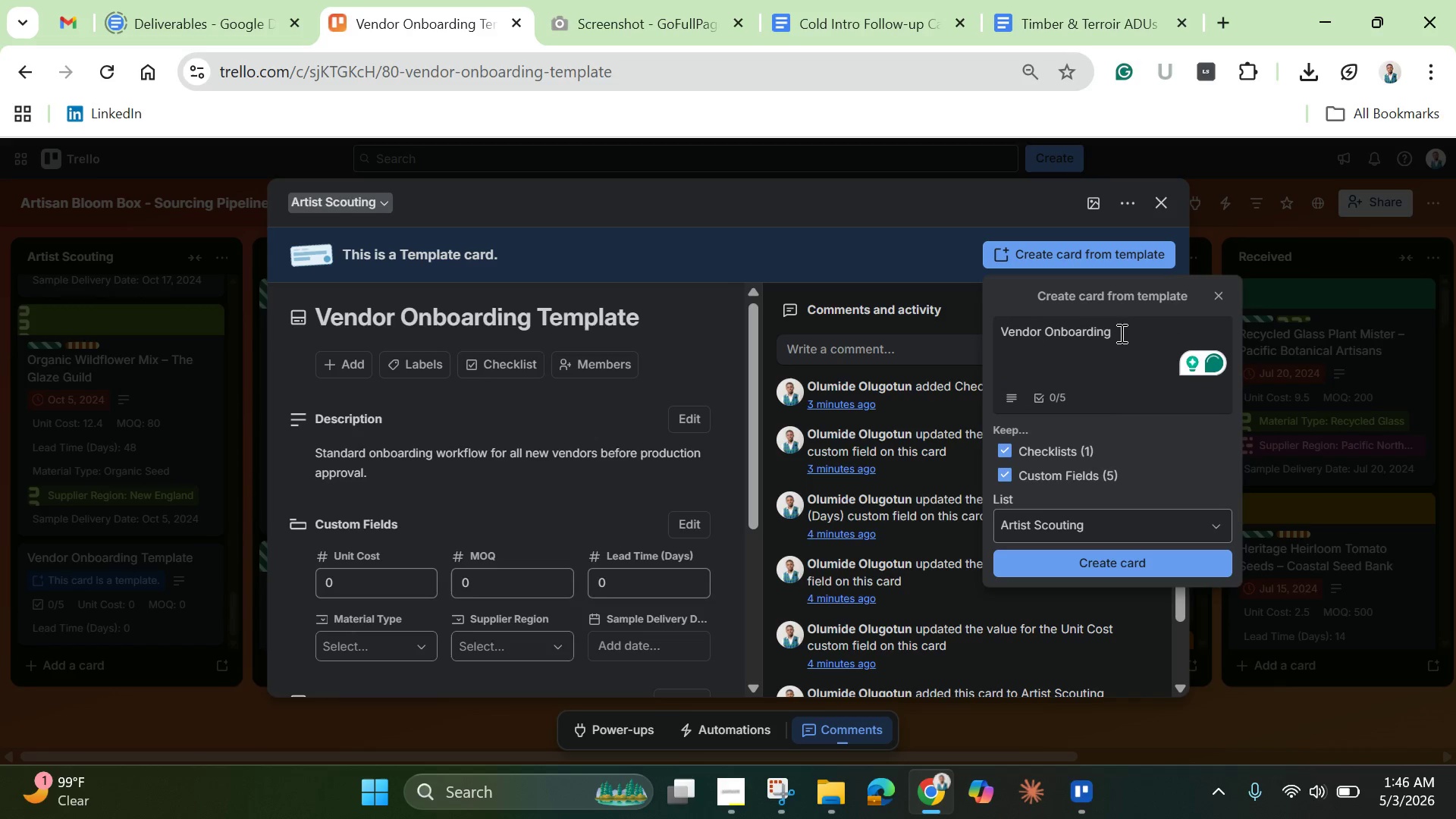 
type( - Clay & Clo)
 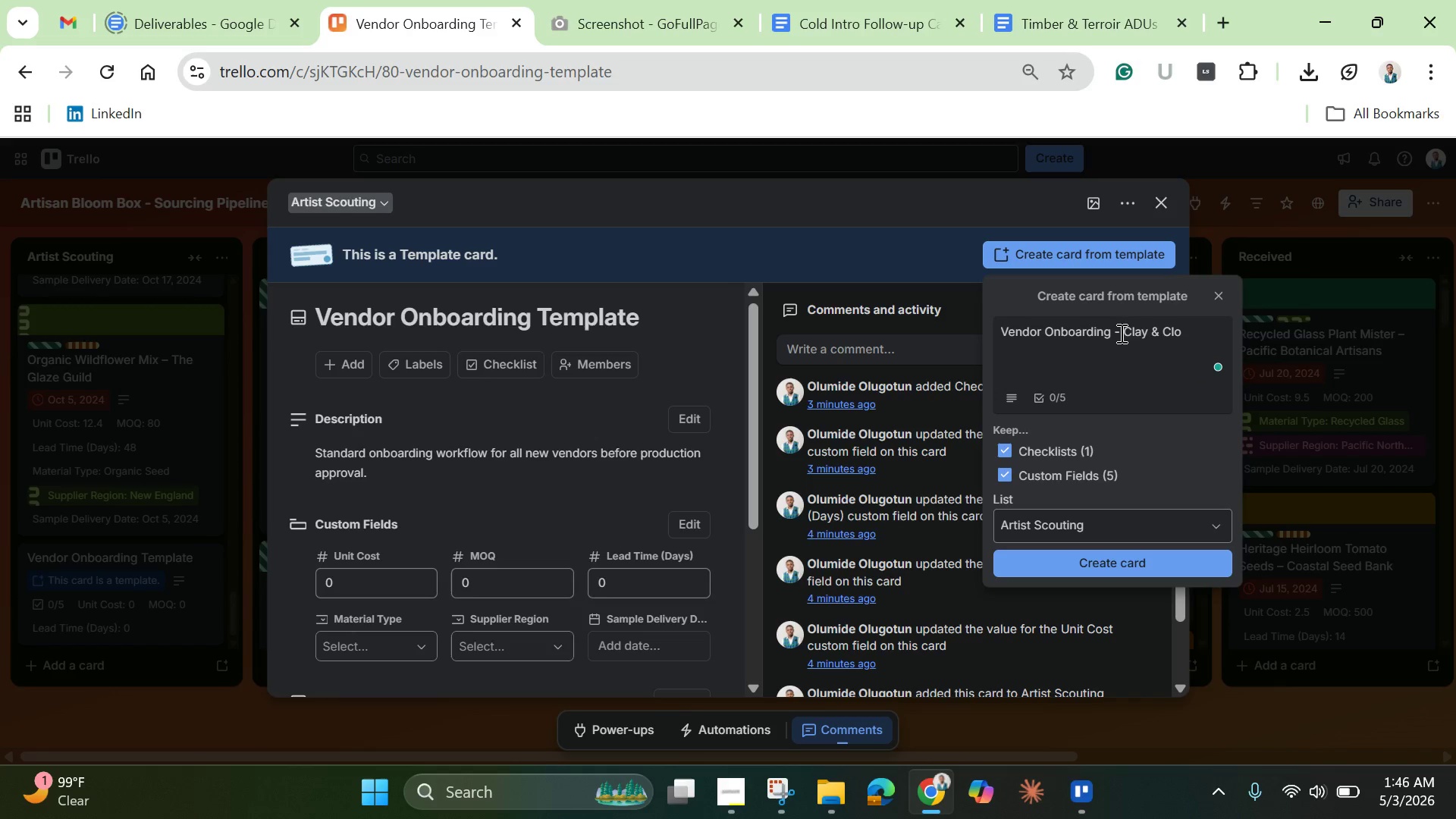 
wait(6.99)
 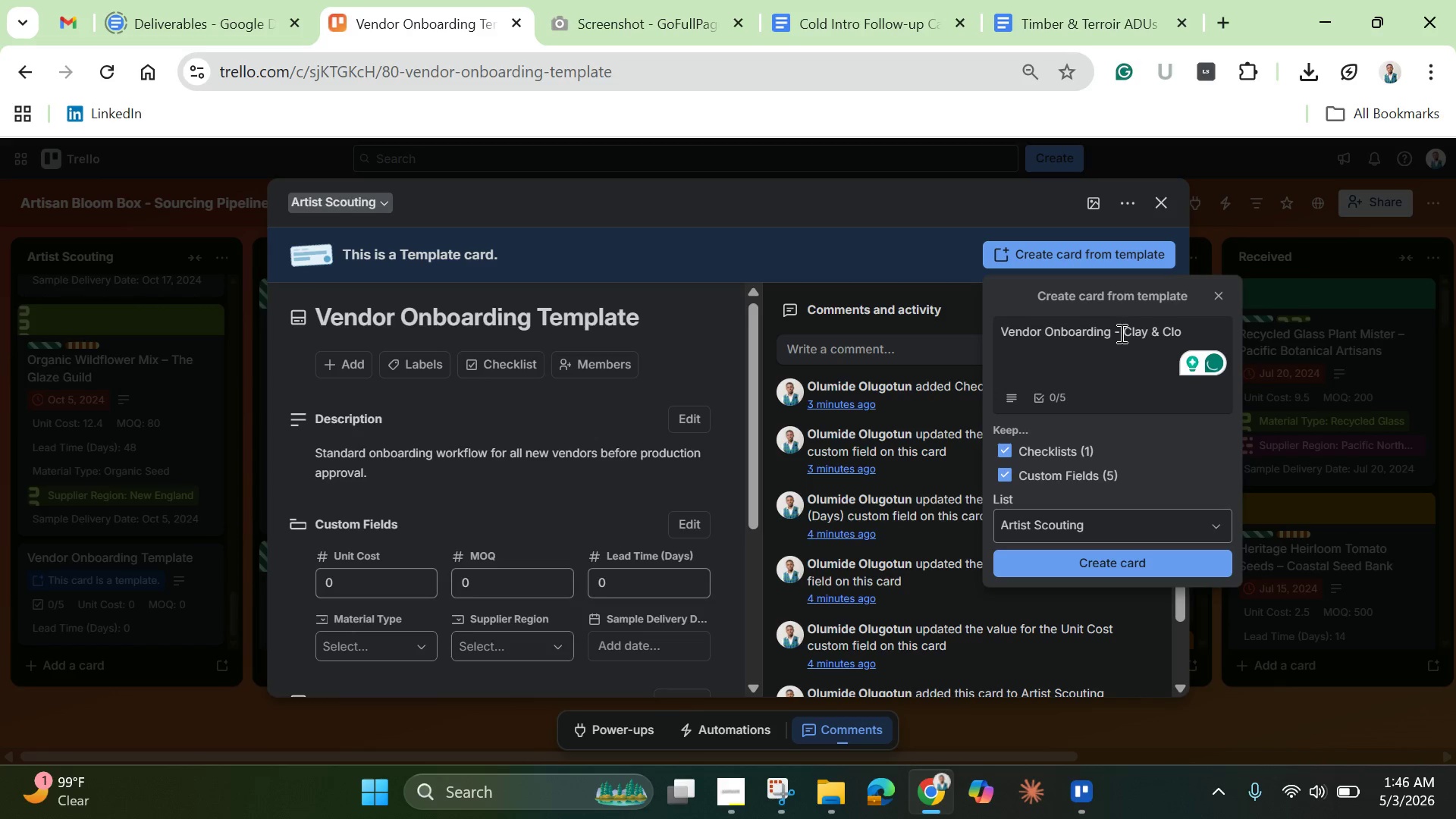 
type(ver St)
 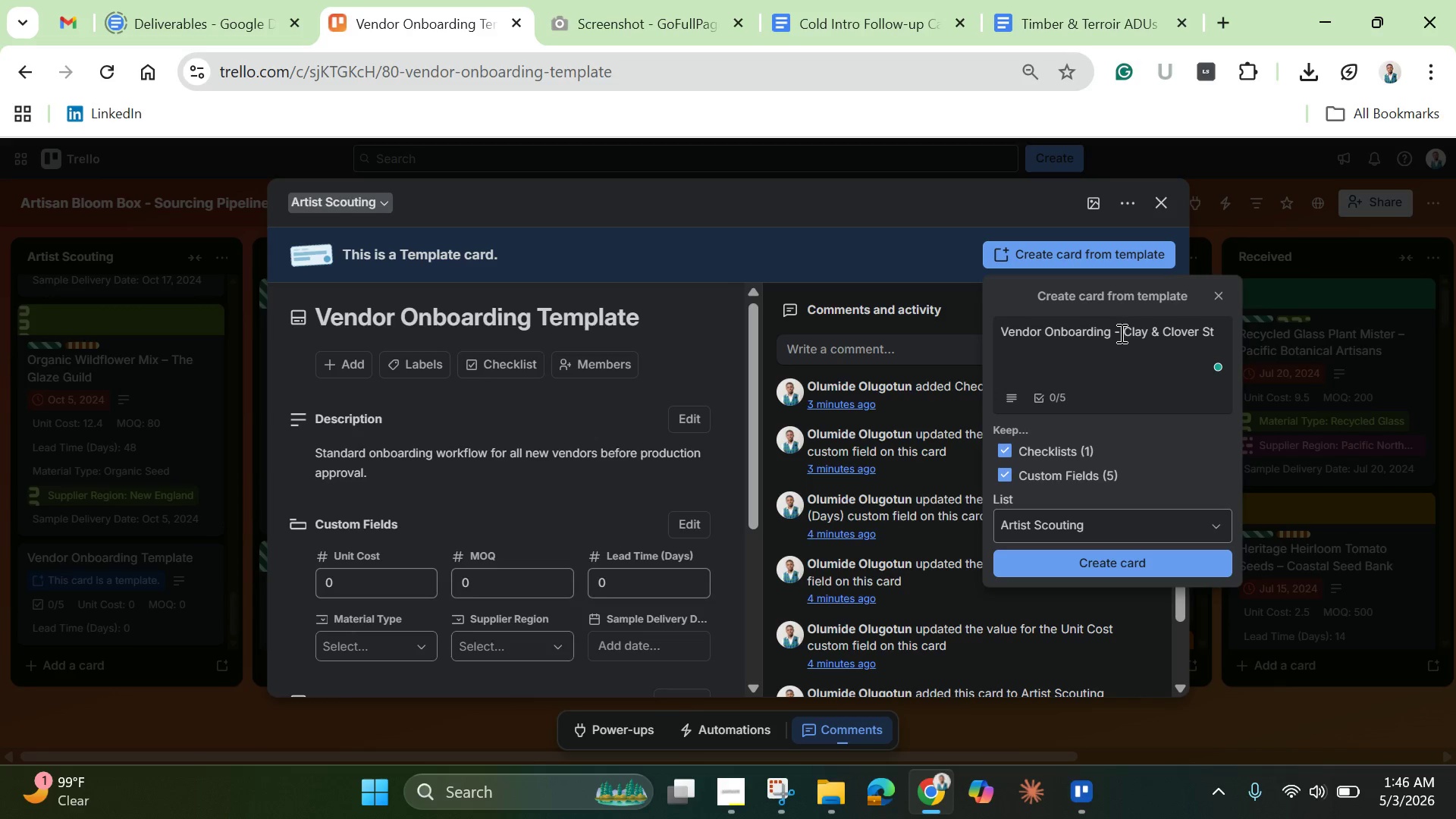 
wait(8.78)
 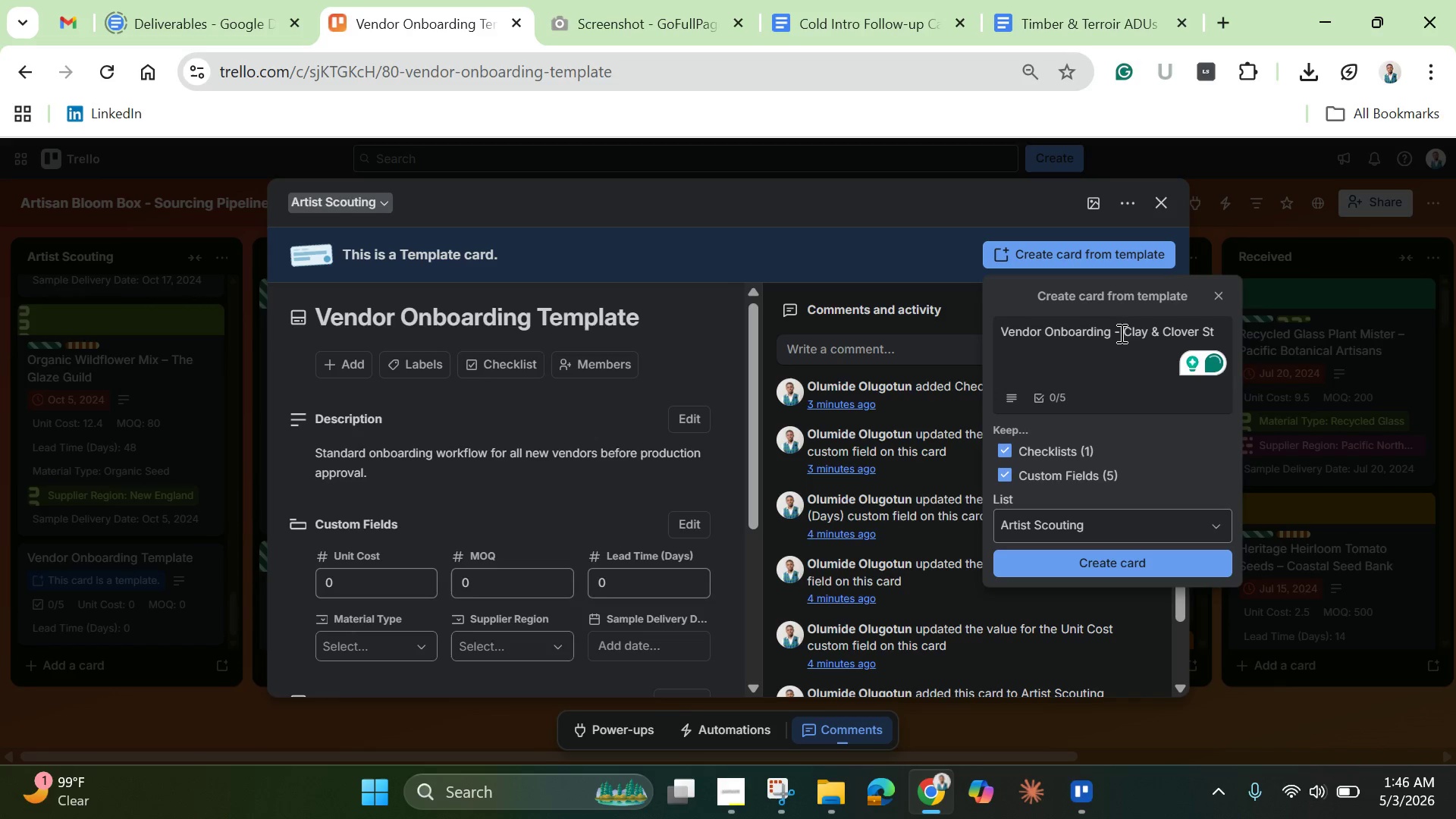 
type(udios)
 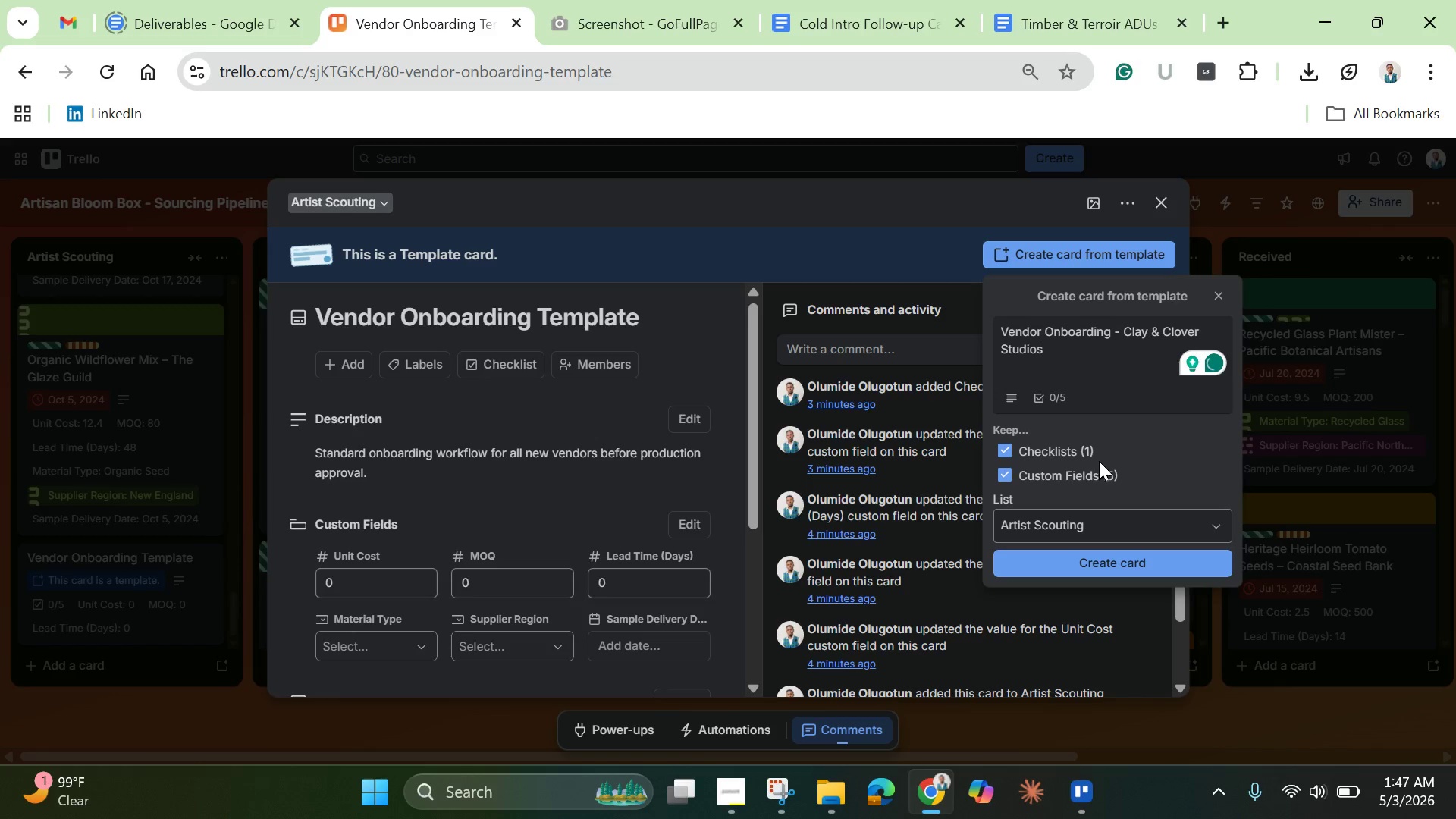 
wait(12.75)
 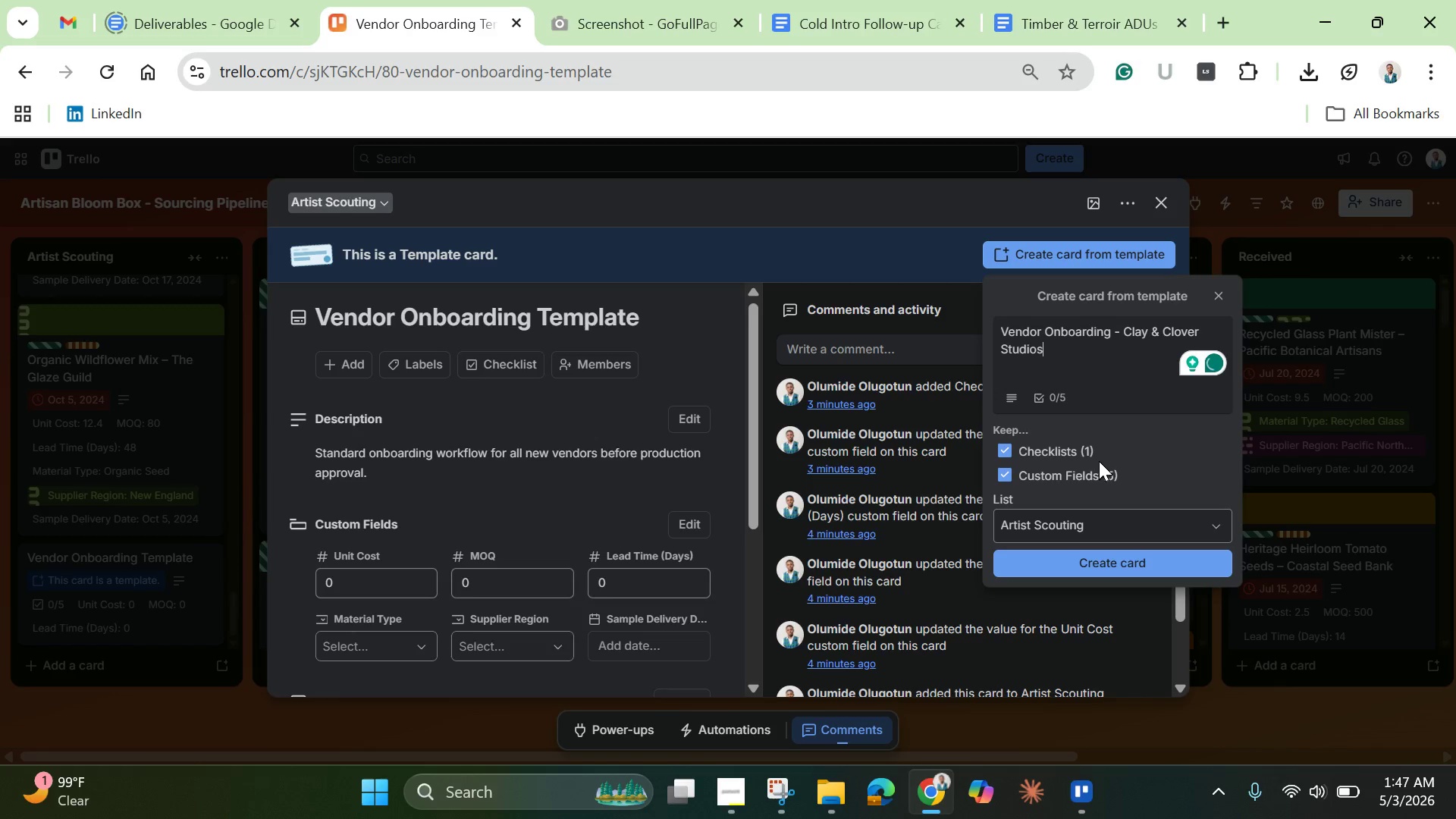 
left_click([1125, 570])
 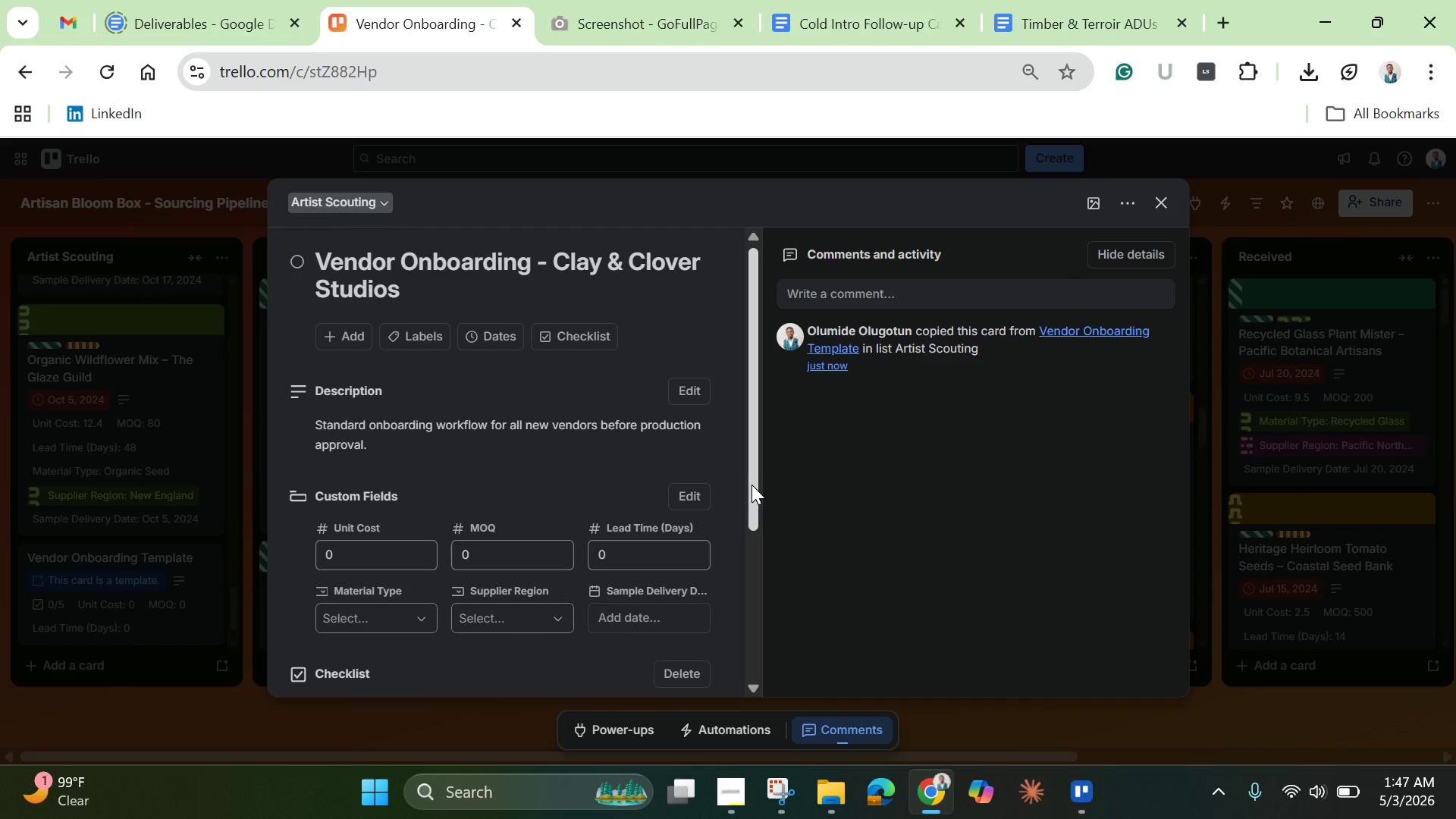 
wait(7.16)
 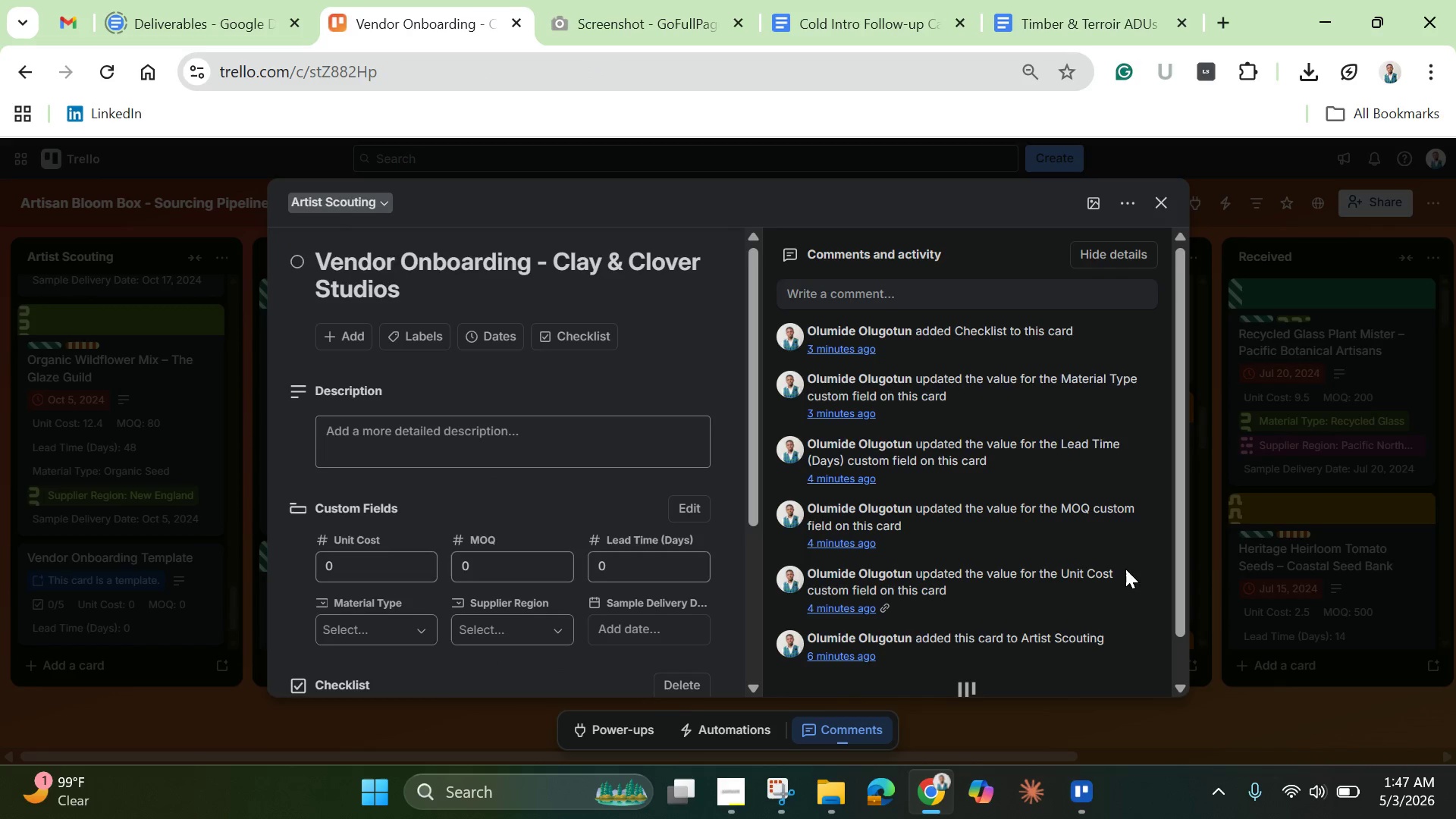 
left_click_drag(start_coordinate=[752, 485], to_coordinate=[719, 649])
 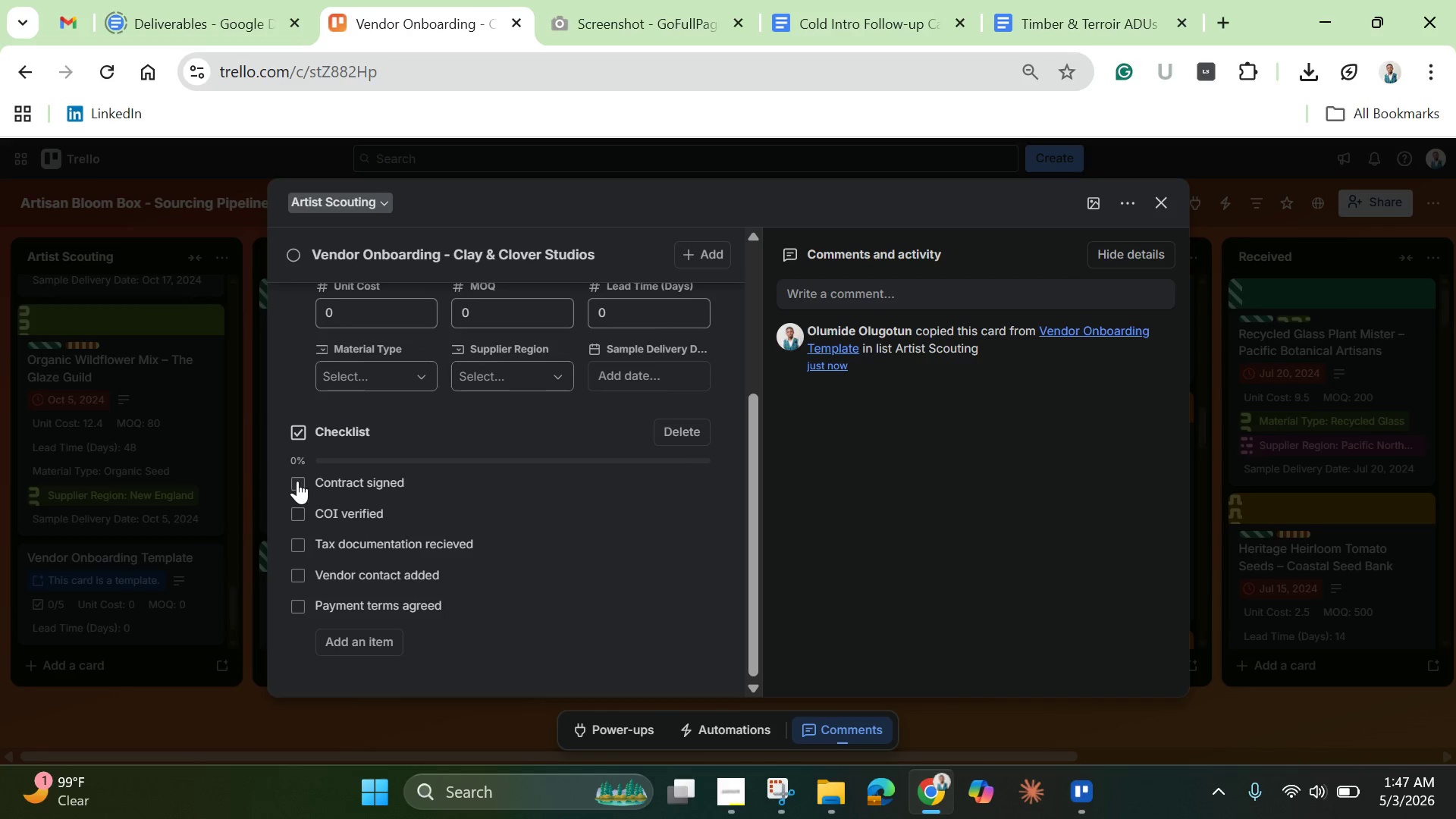 
left_click([297, 481])
 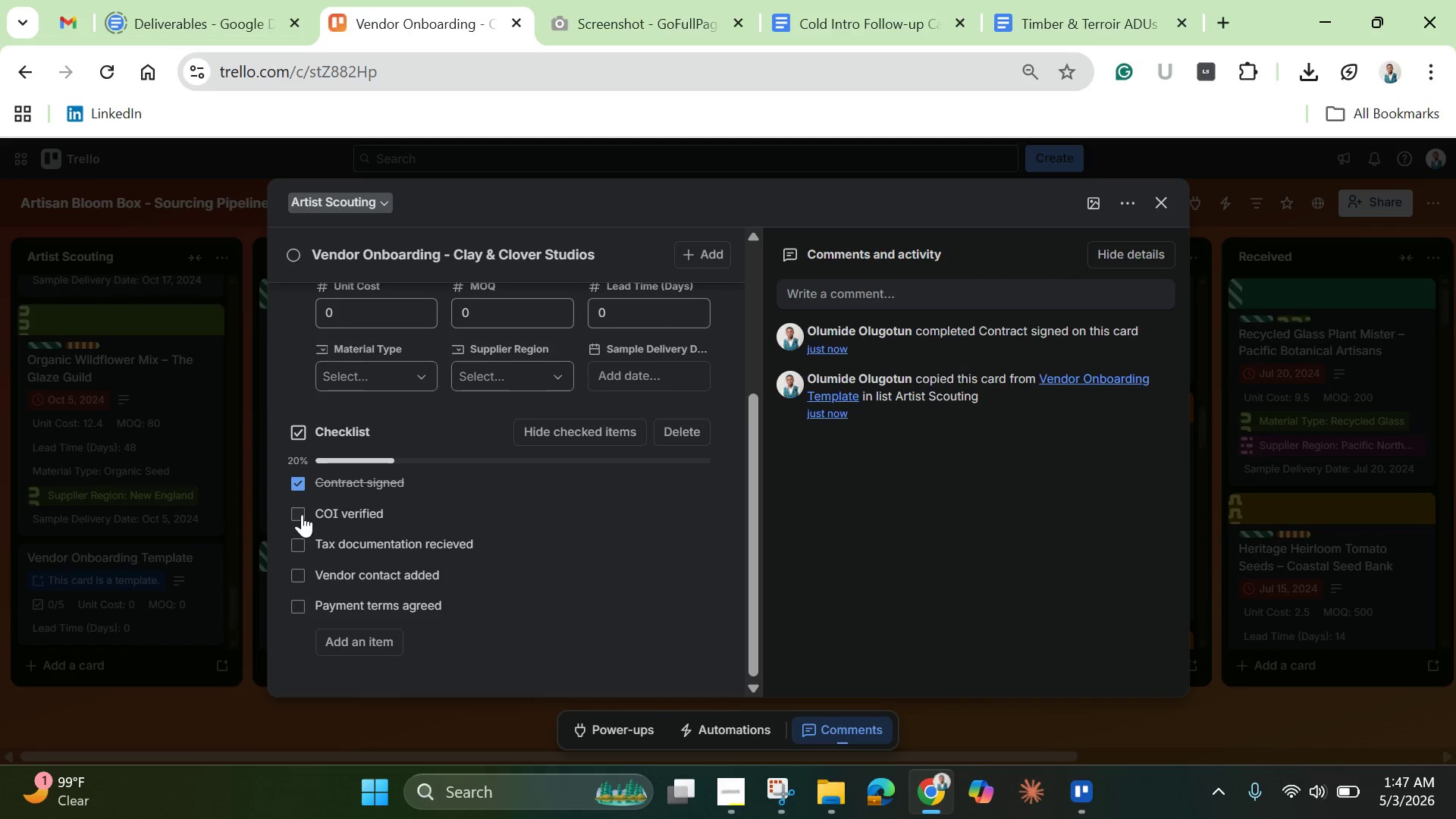 
left_click([302, 514])
 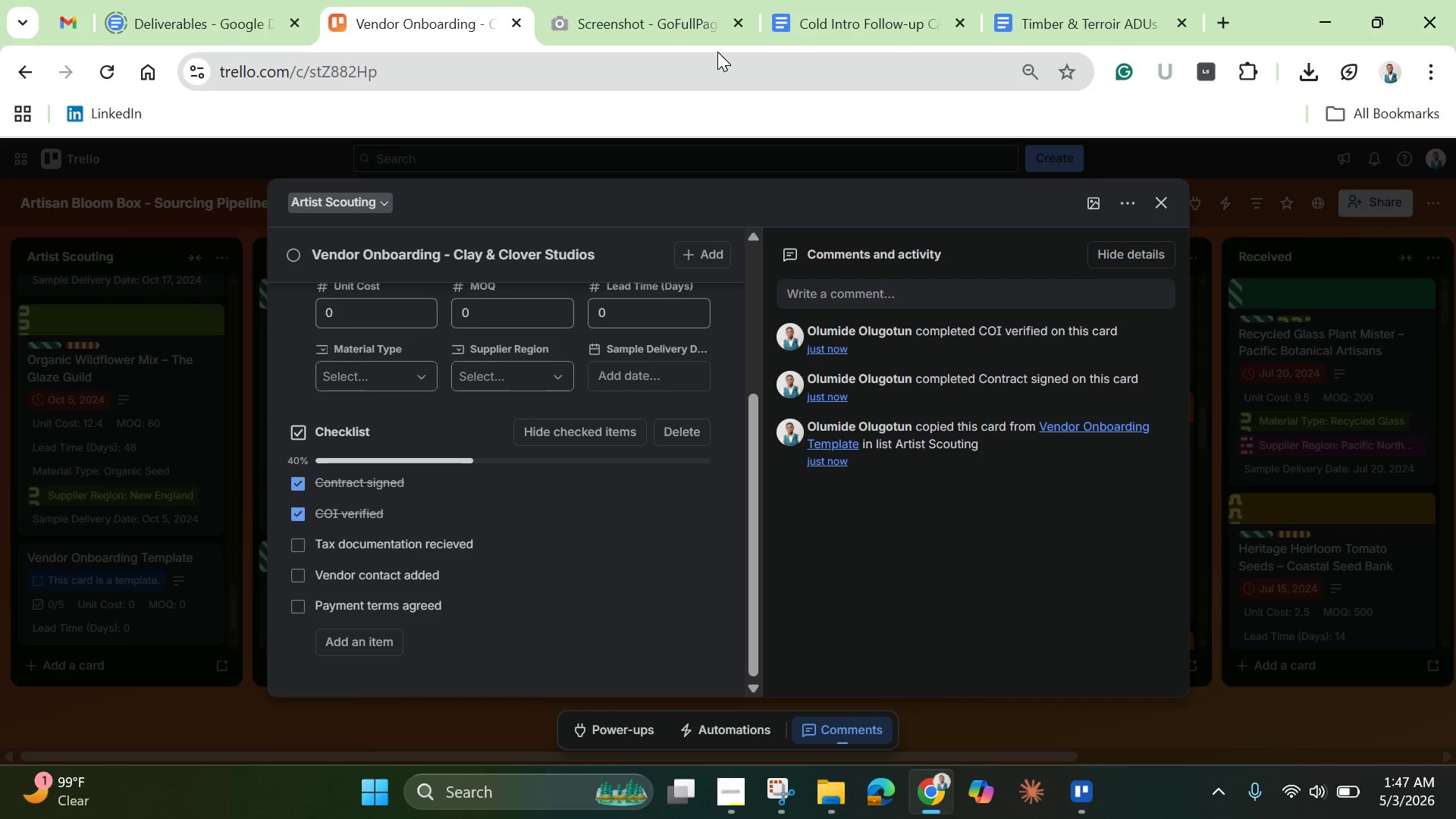 
left_click([662, 42])
 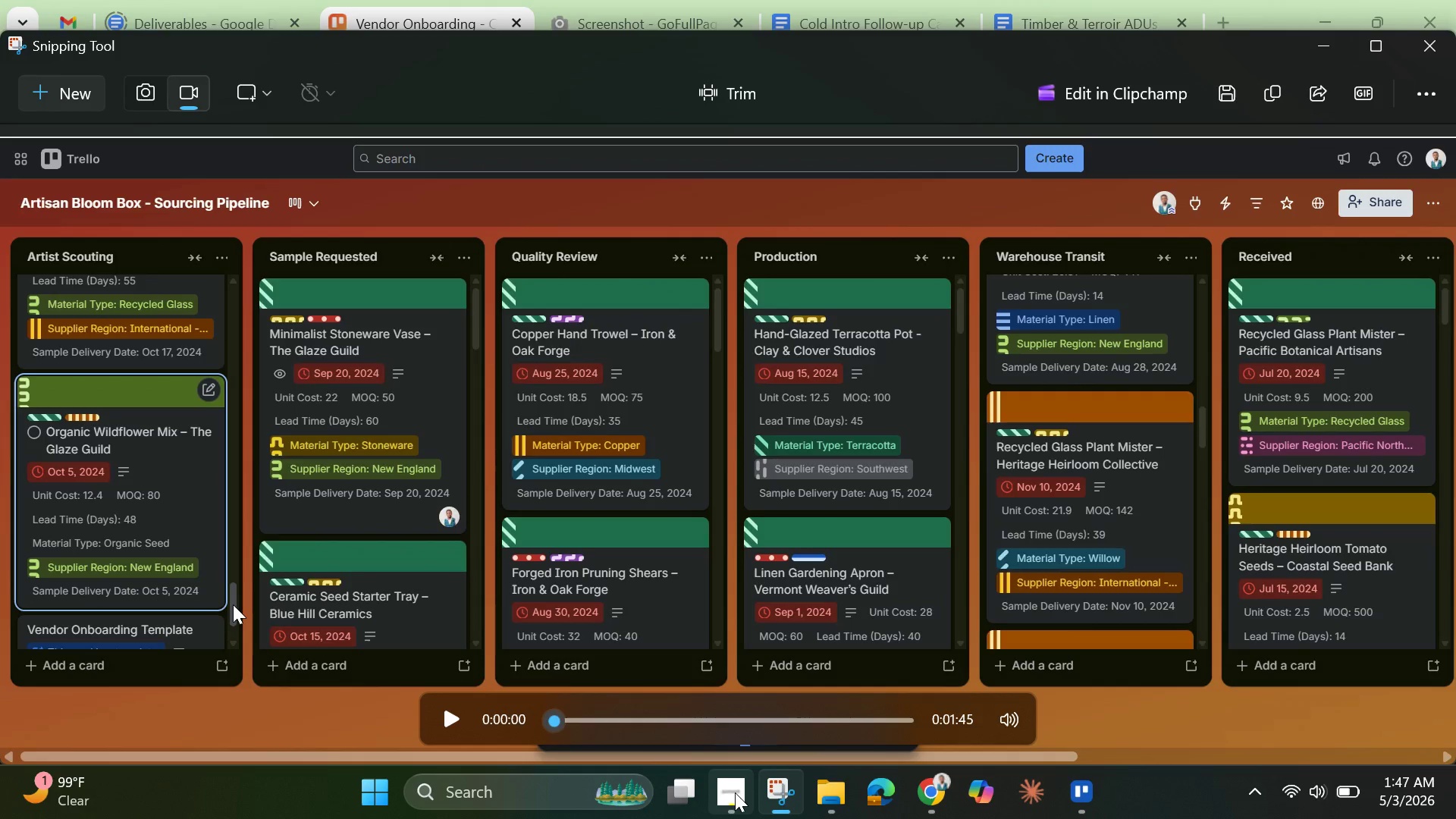 
wait(9.98)
 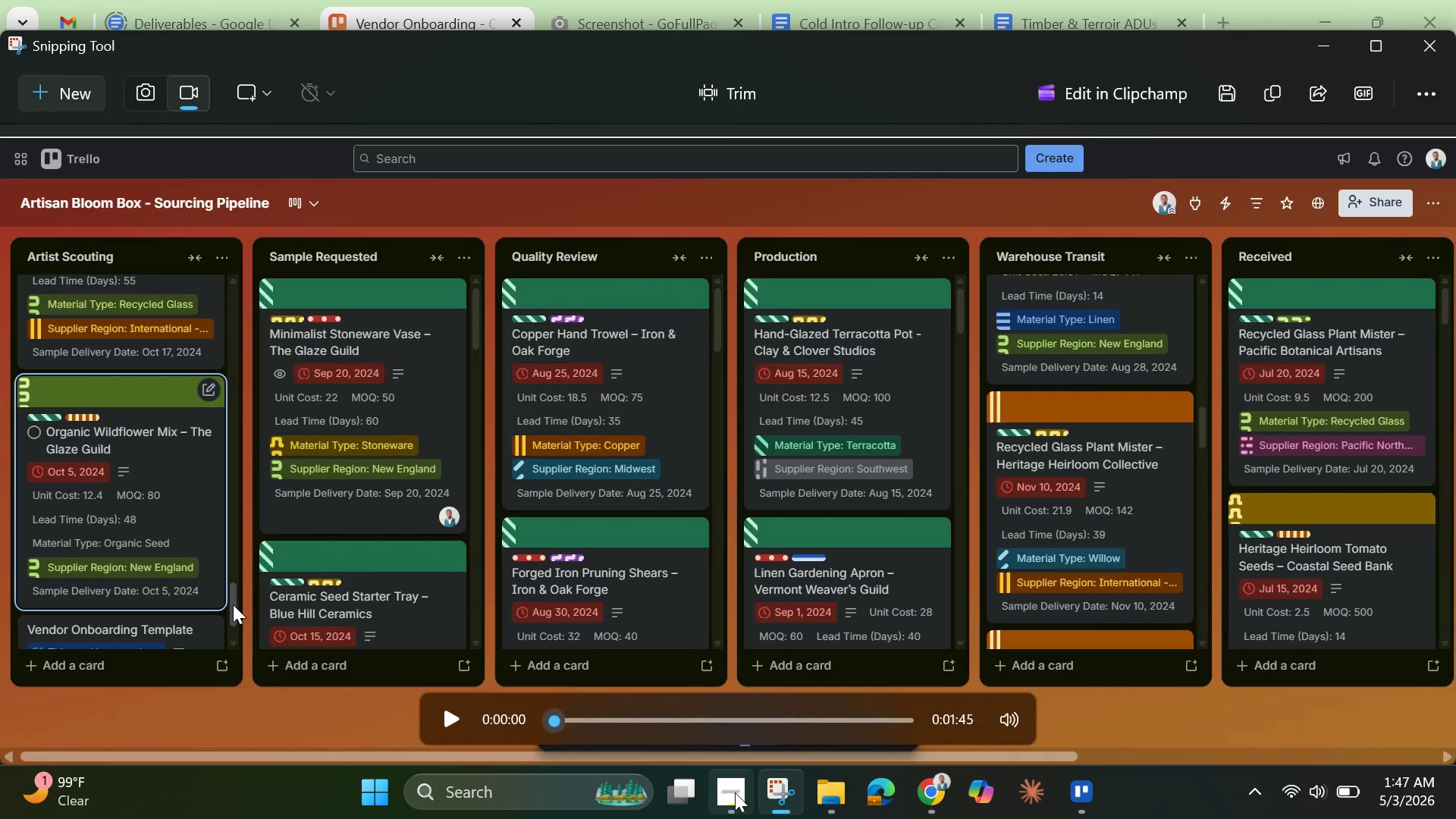 
left_click([735, 792])